 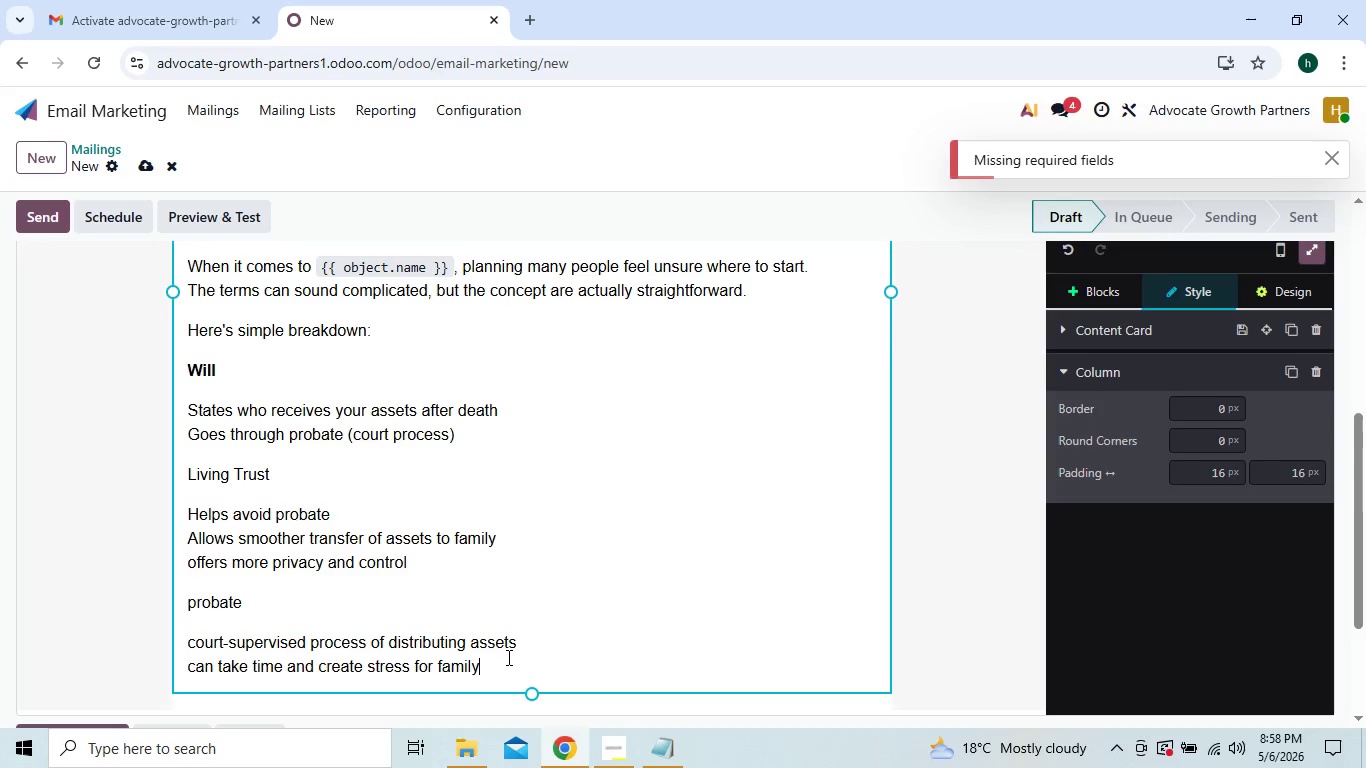 
mouse_move([539, 505])
 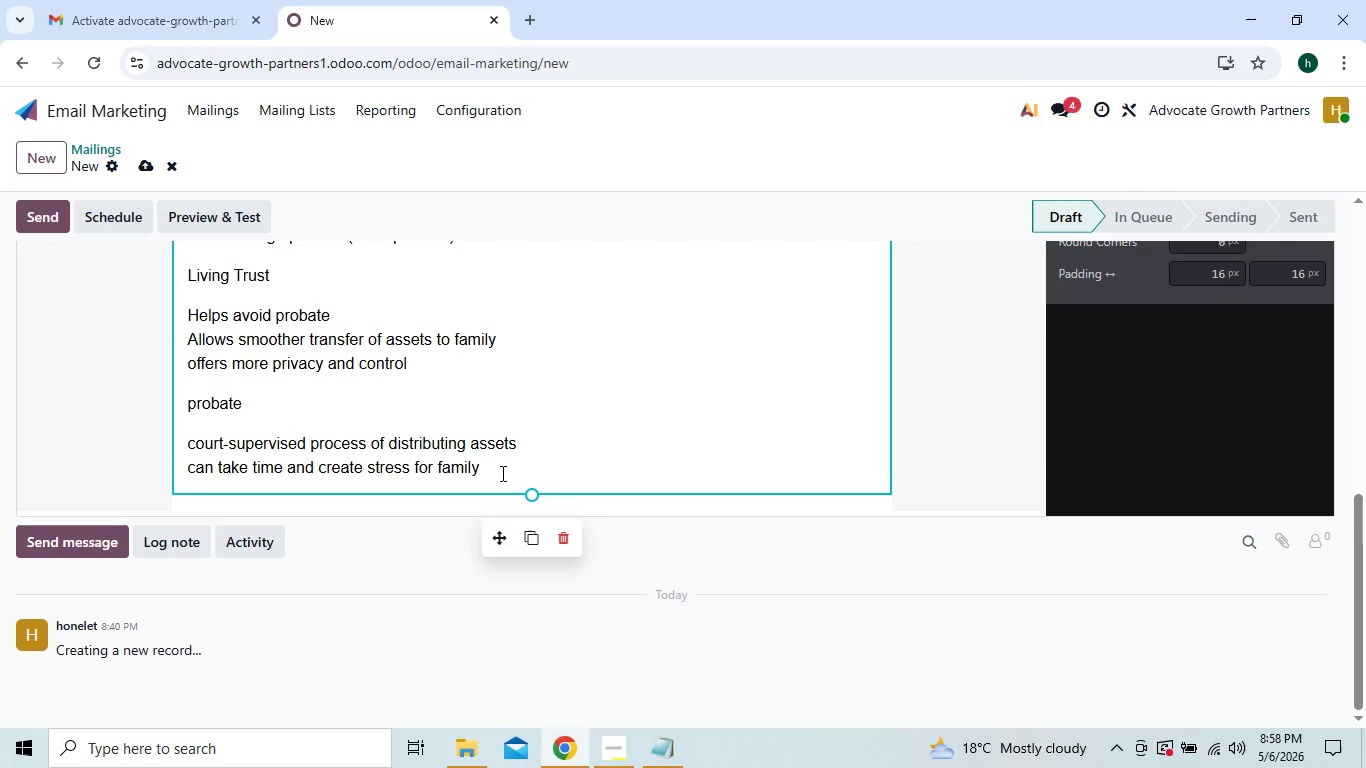 
wait(5.58)
 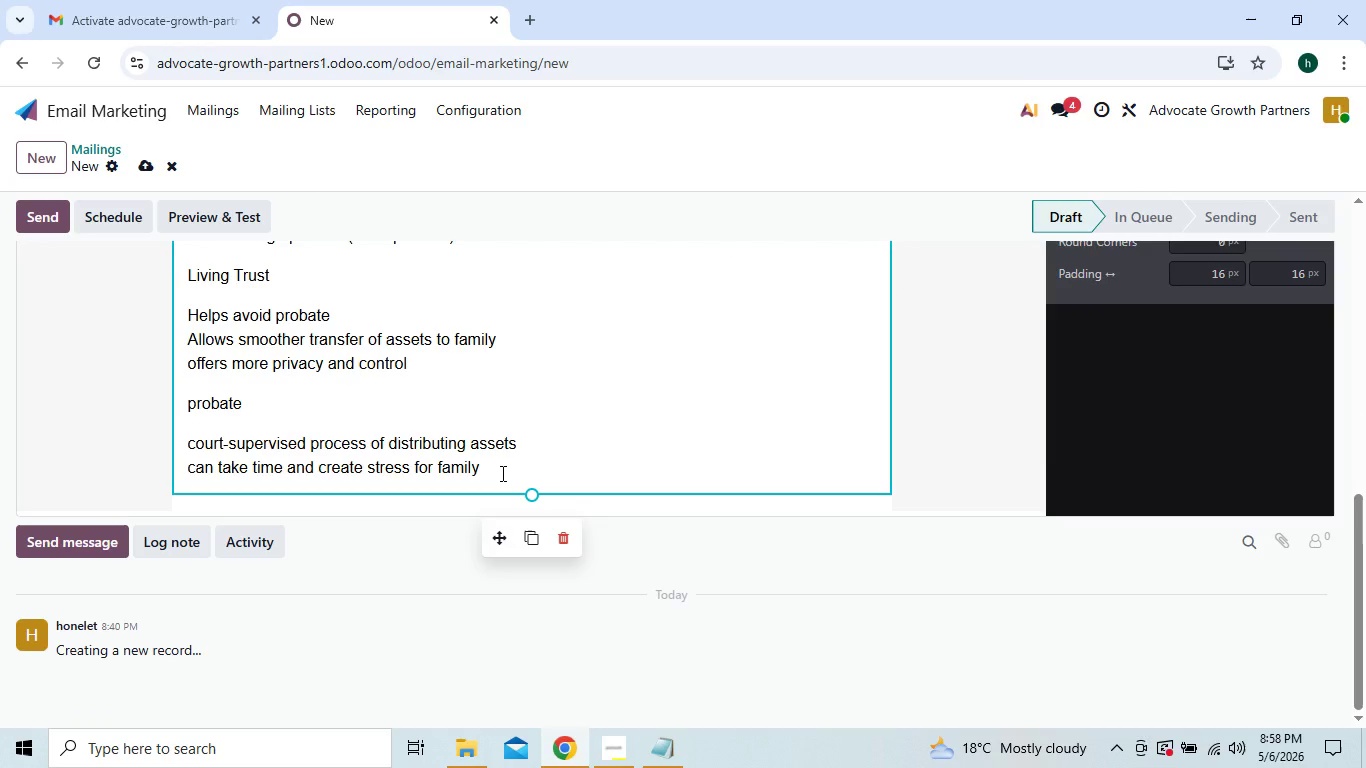 
key(Enter)
 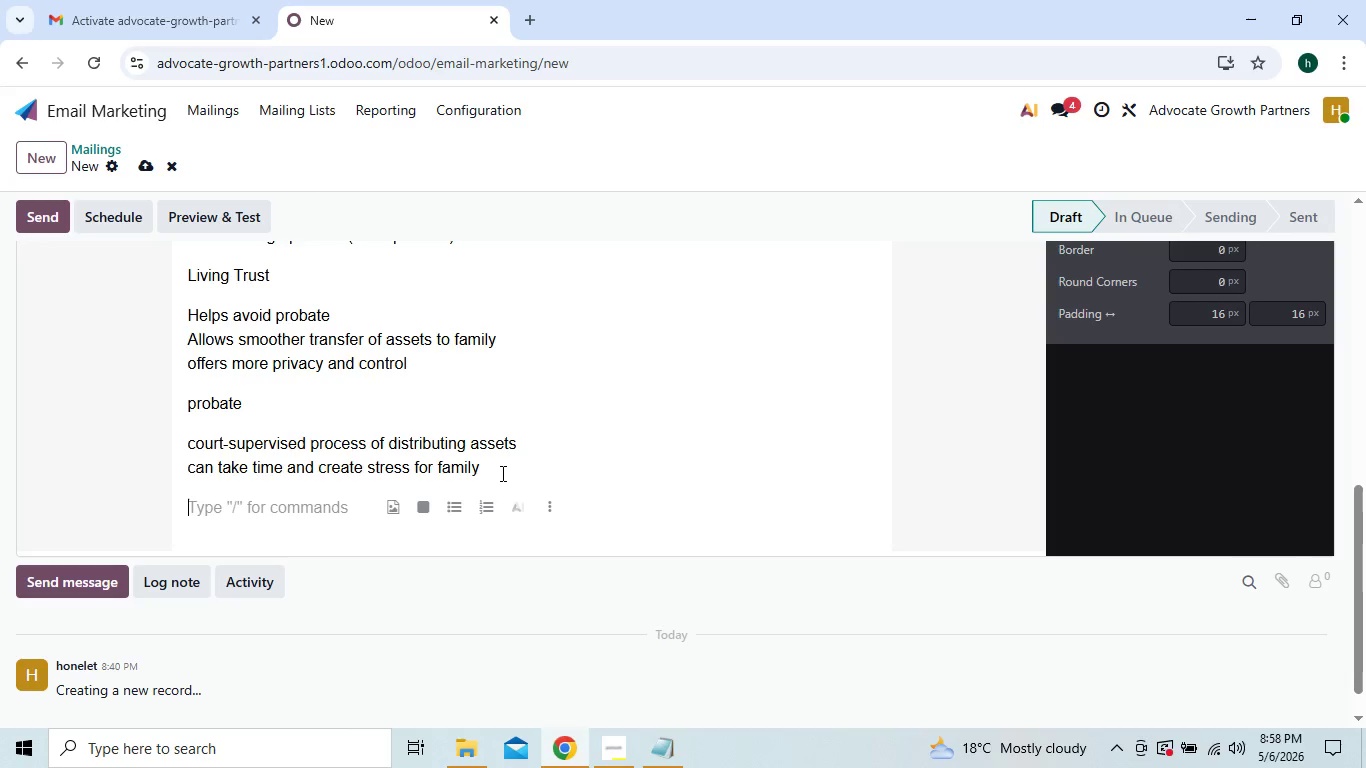 
wait(5.66)
 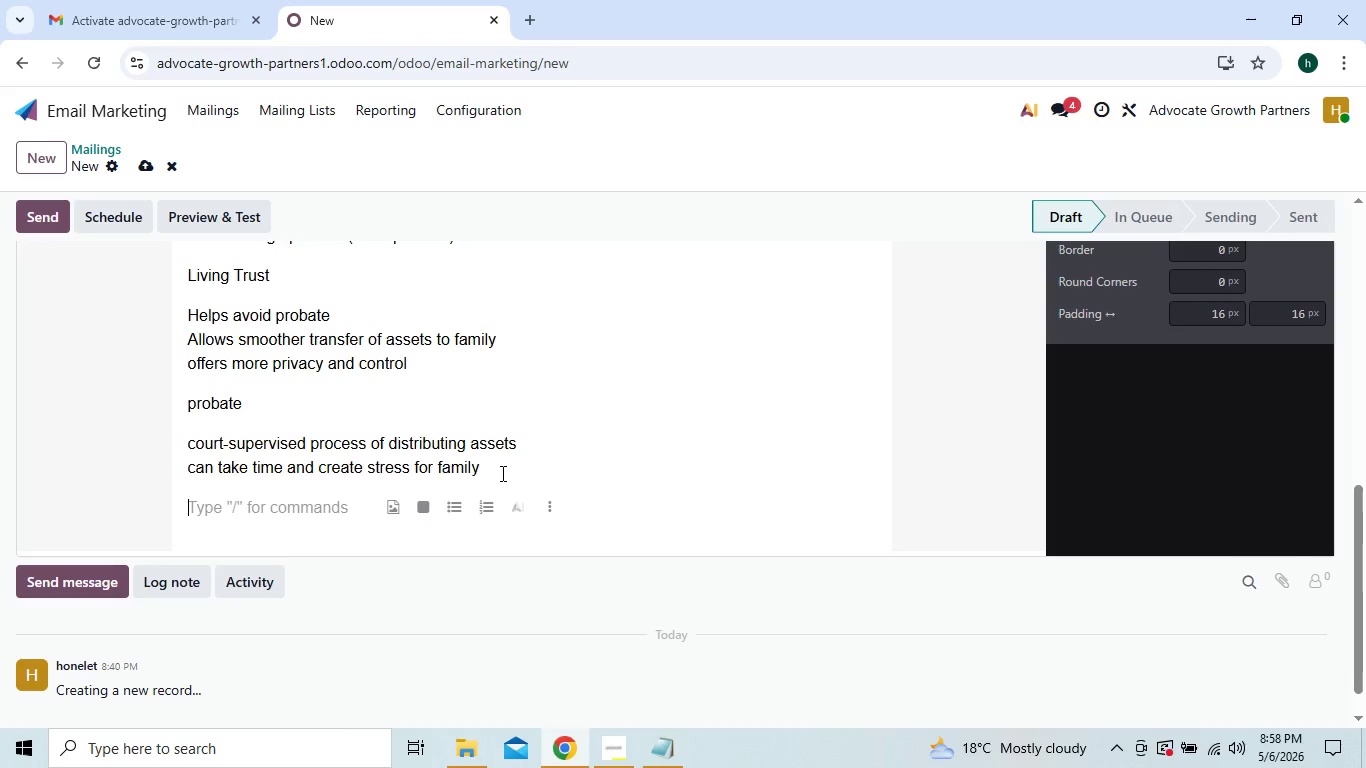 
type(most)
key(Backspace)
key(Backspace)
key(Backspace)
key(Backspace)
type(Most pe)
 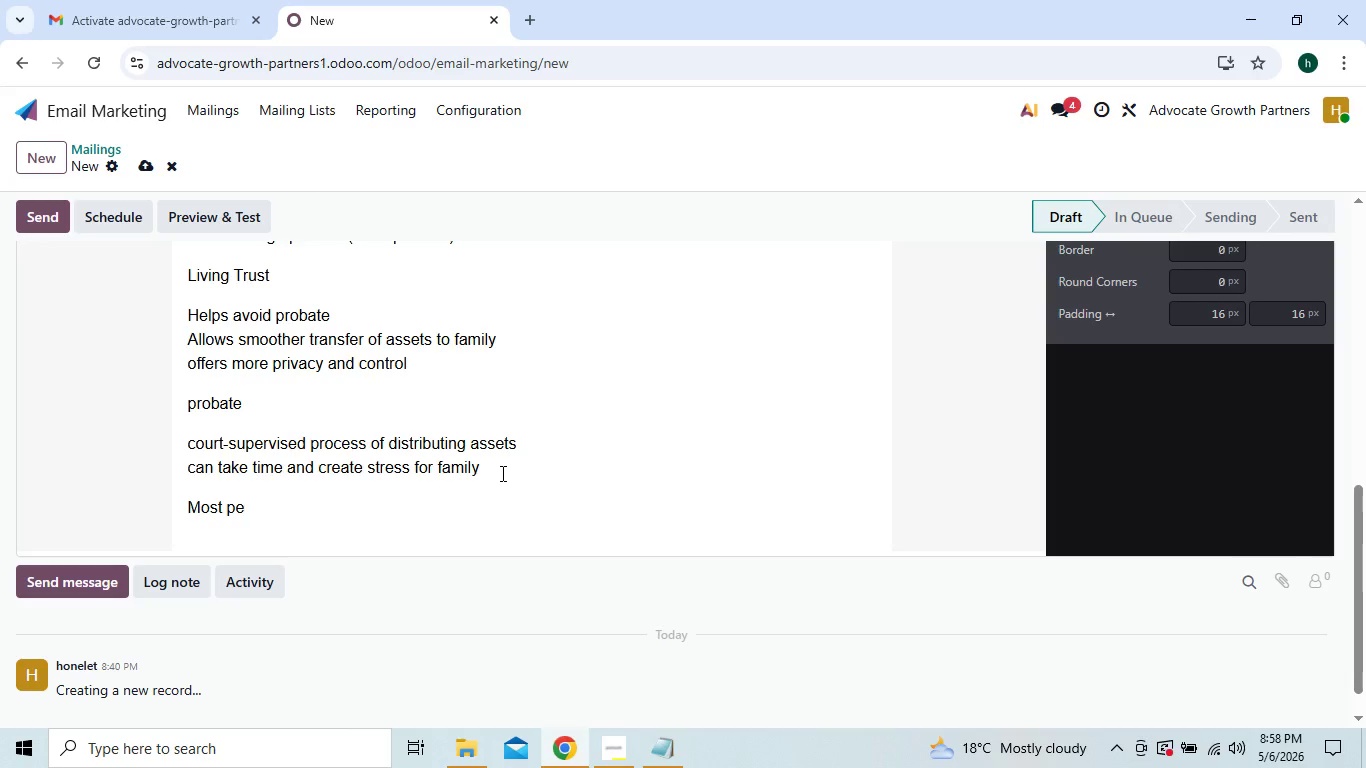 
wait(5.72)
 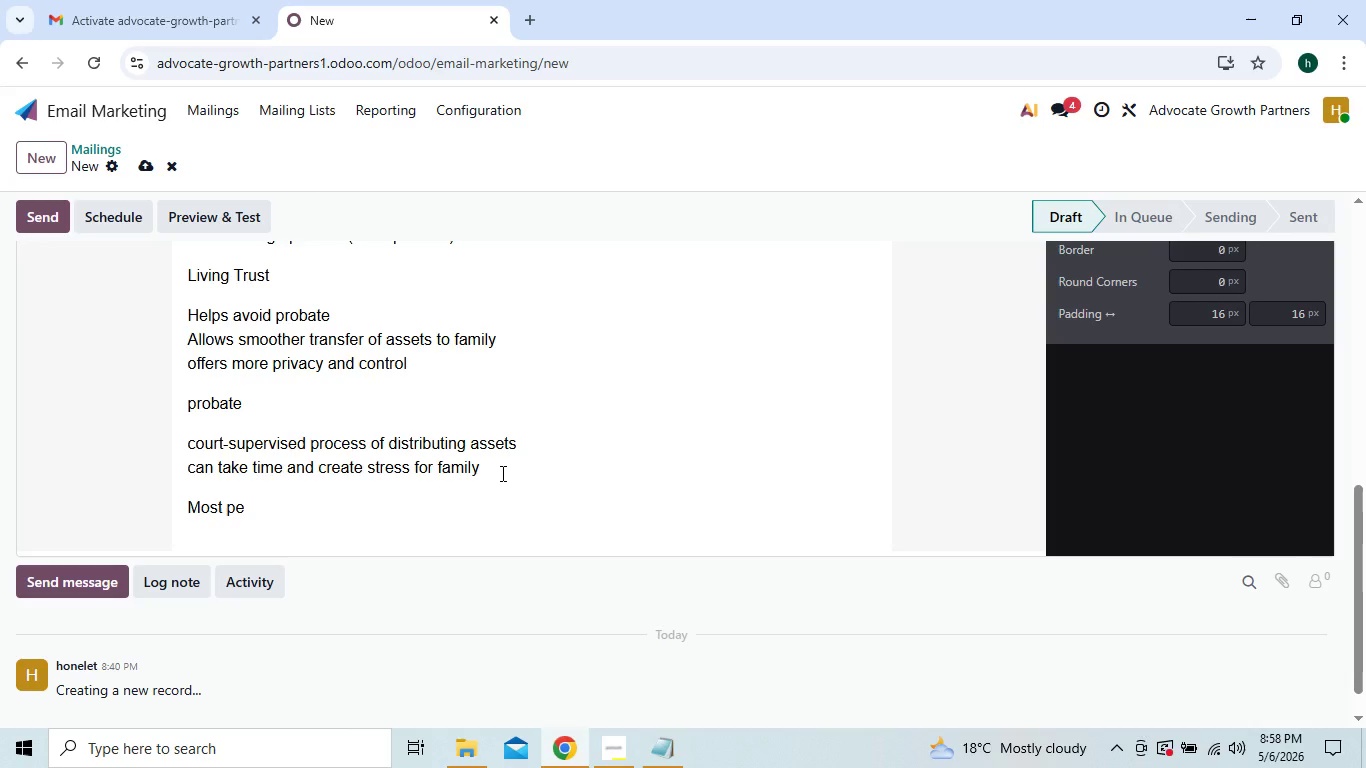 
type(ople dp)
key(Backspace)
type(on't)
 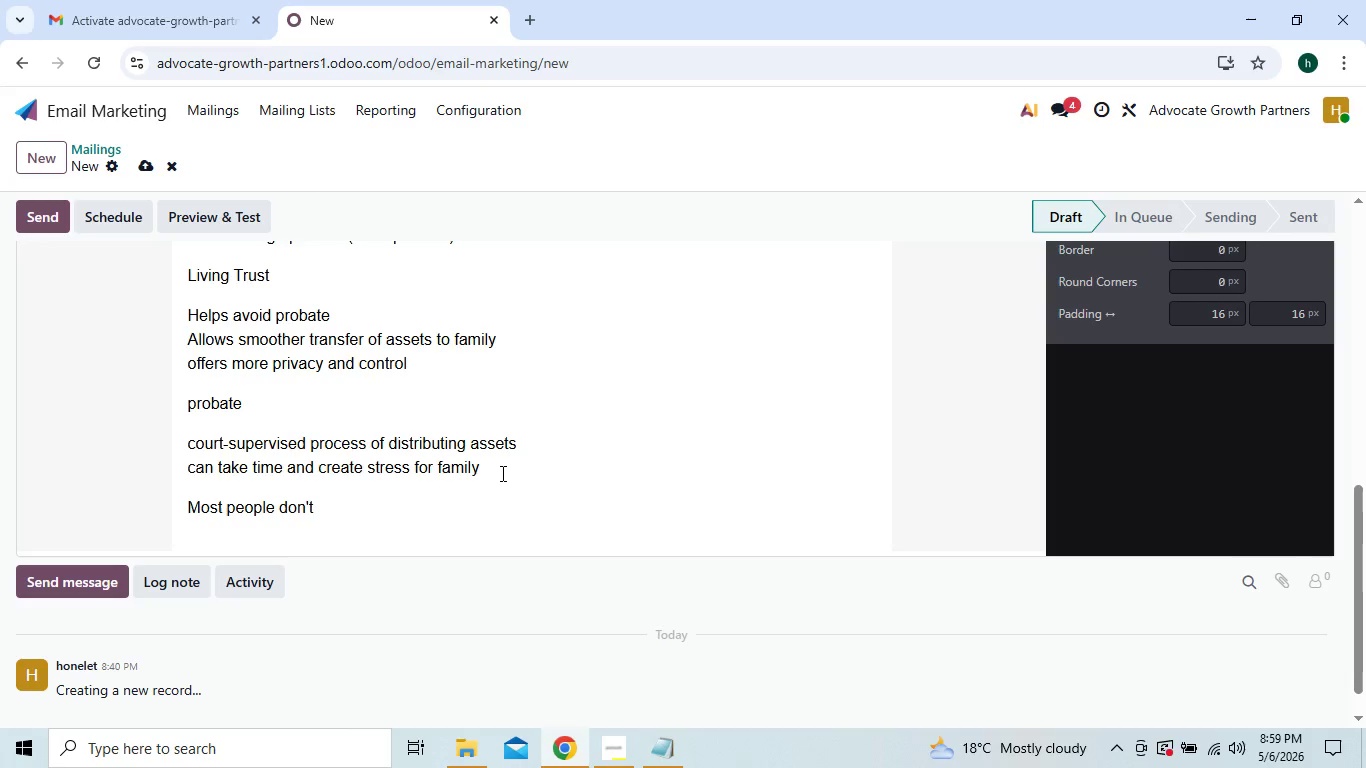 
wait(15.44)
 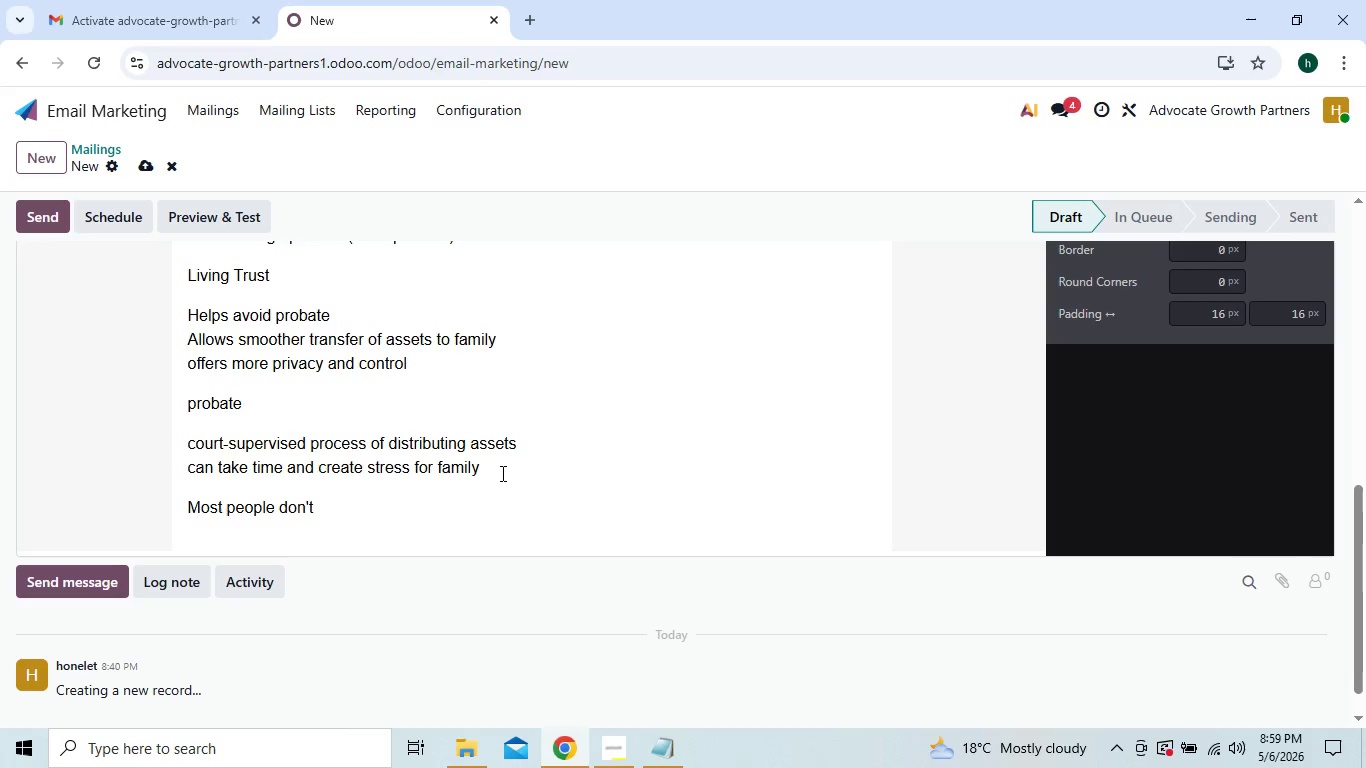 
type( realize that)
 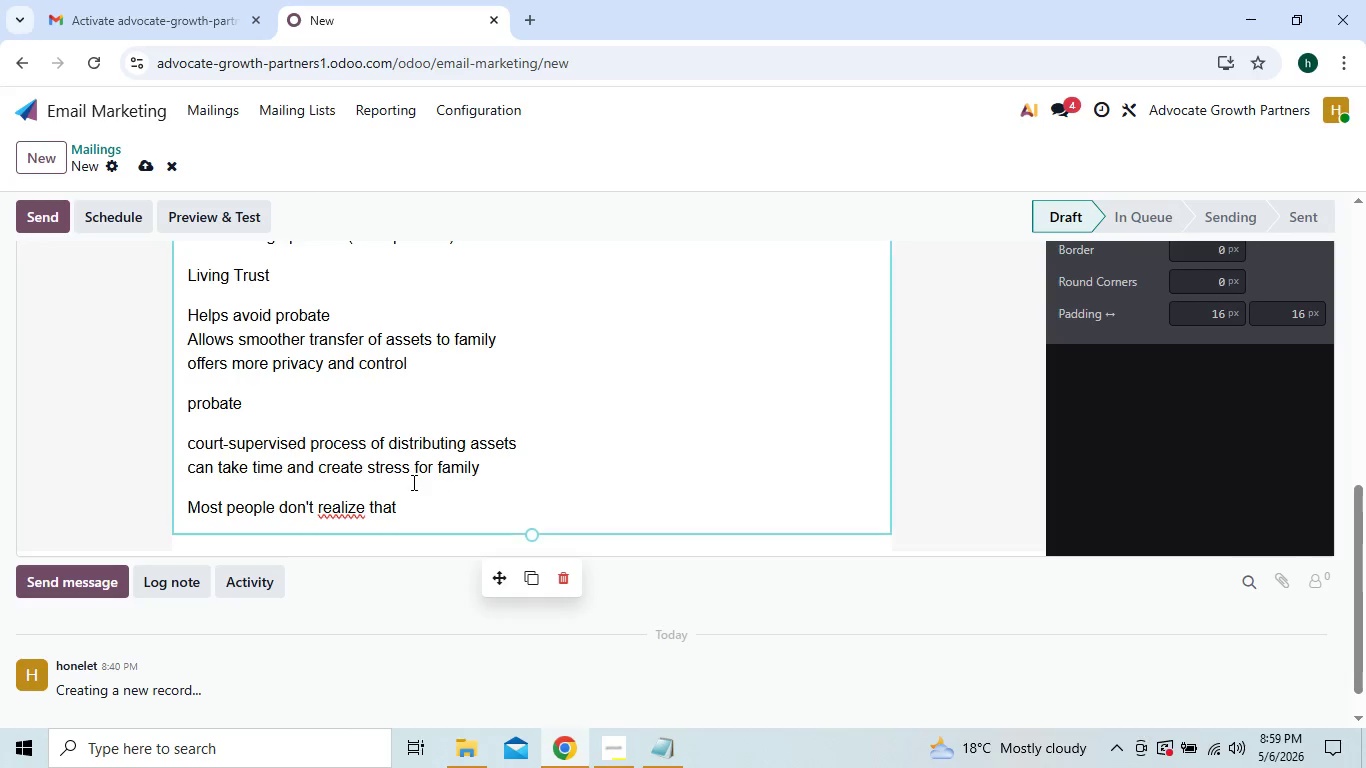 
wait(5.11)
 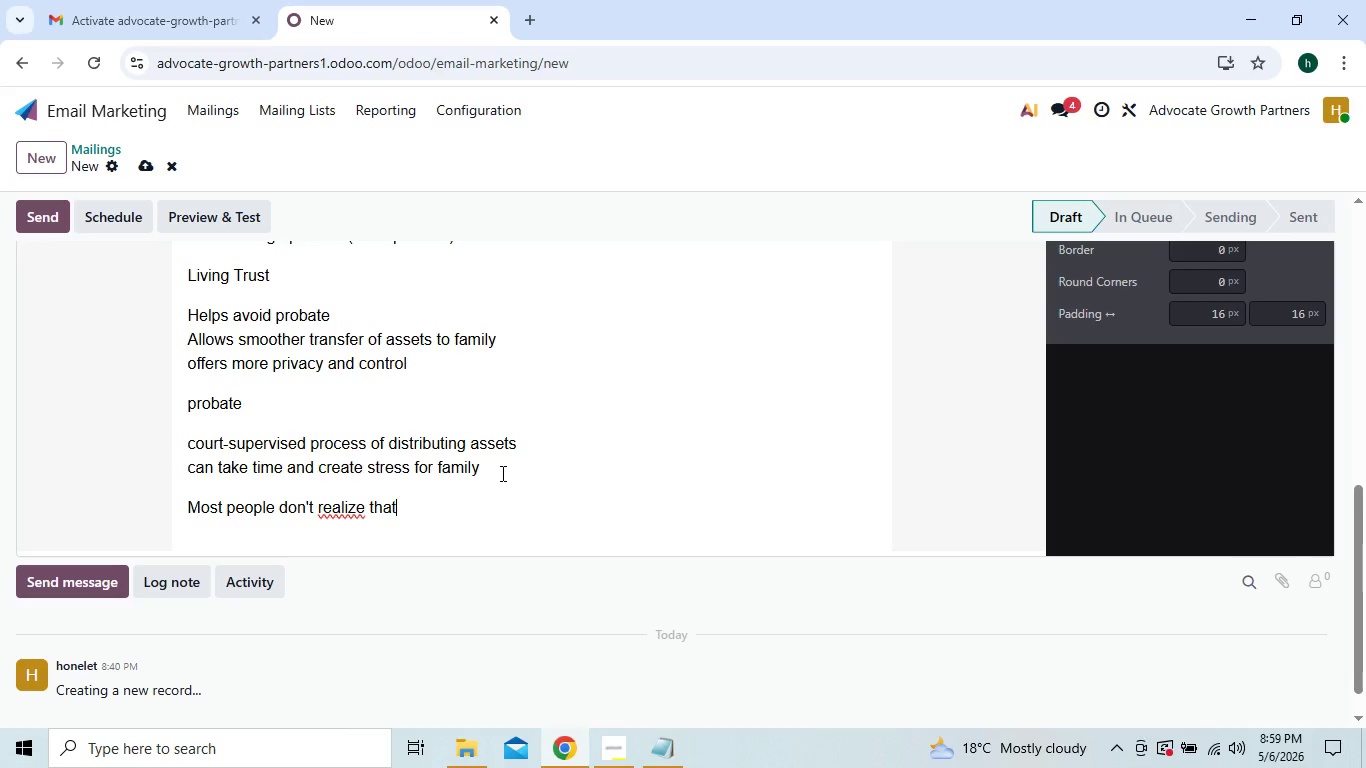 
right_click([344, 510])
 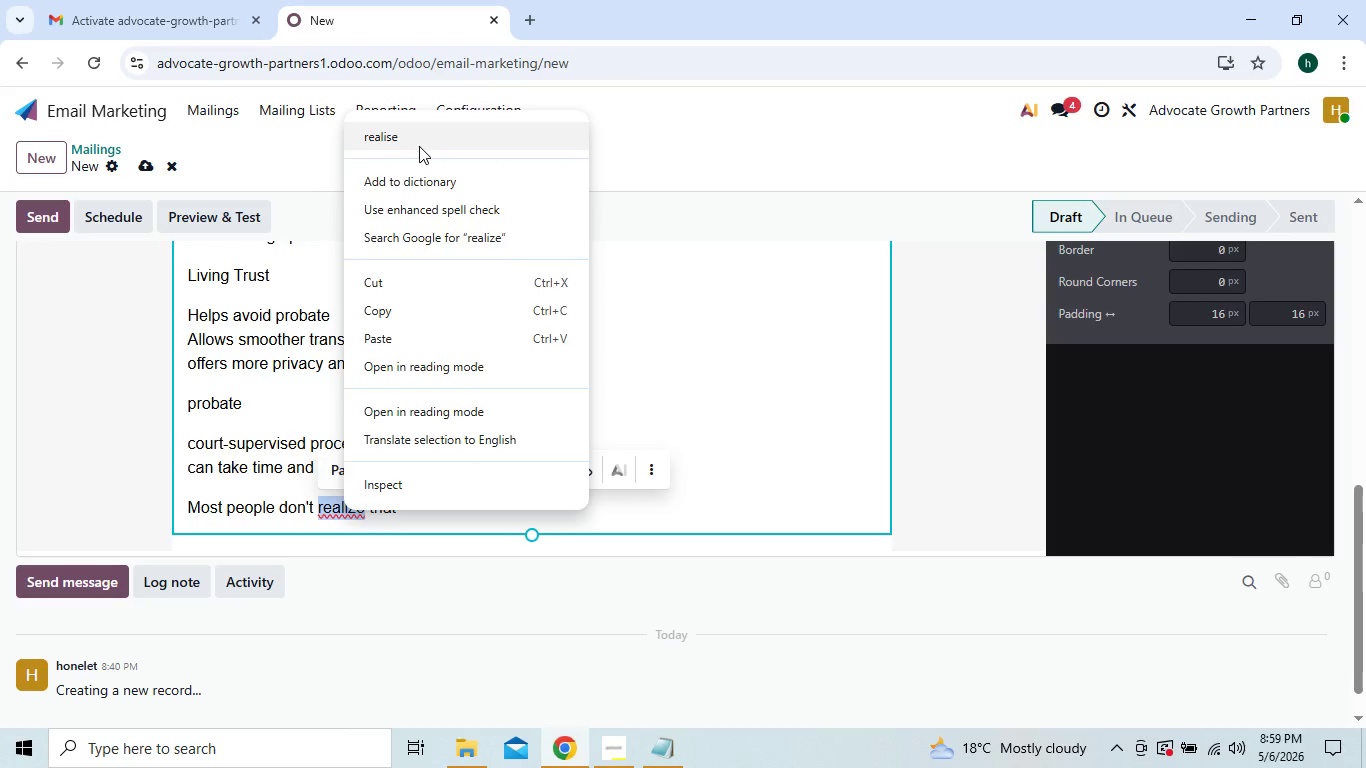 
left_click([419, 146])
 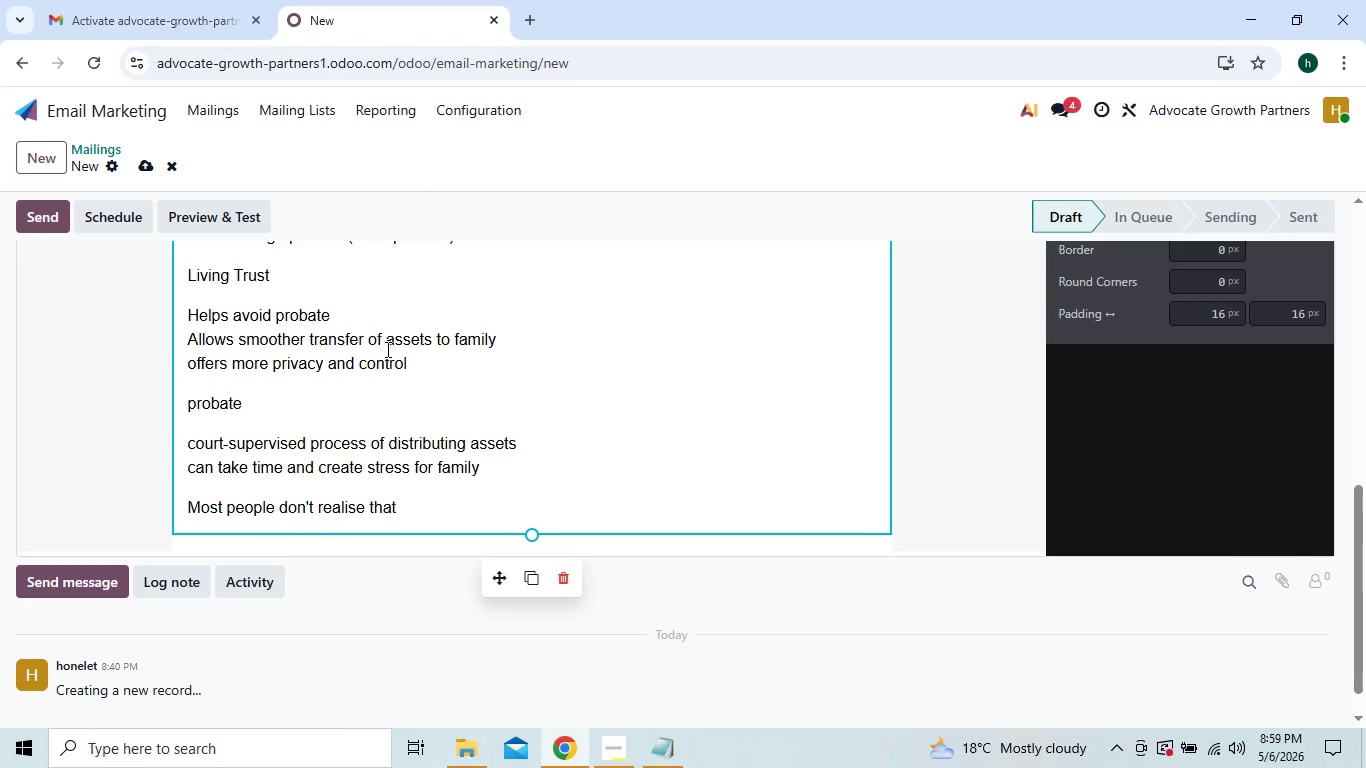 
left_click([402, 509])
 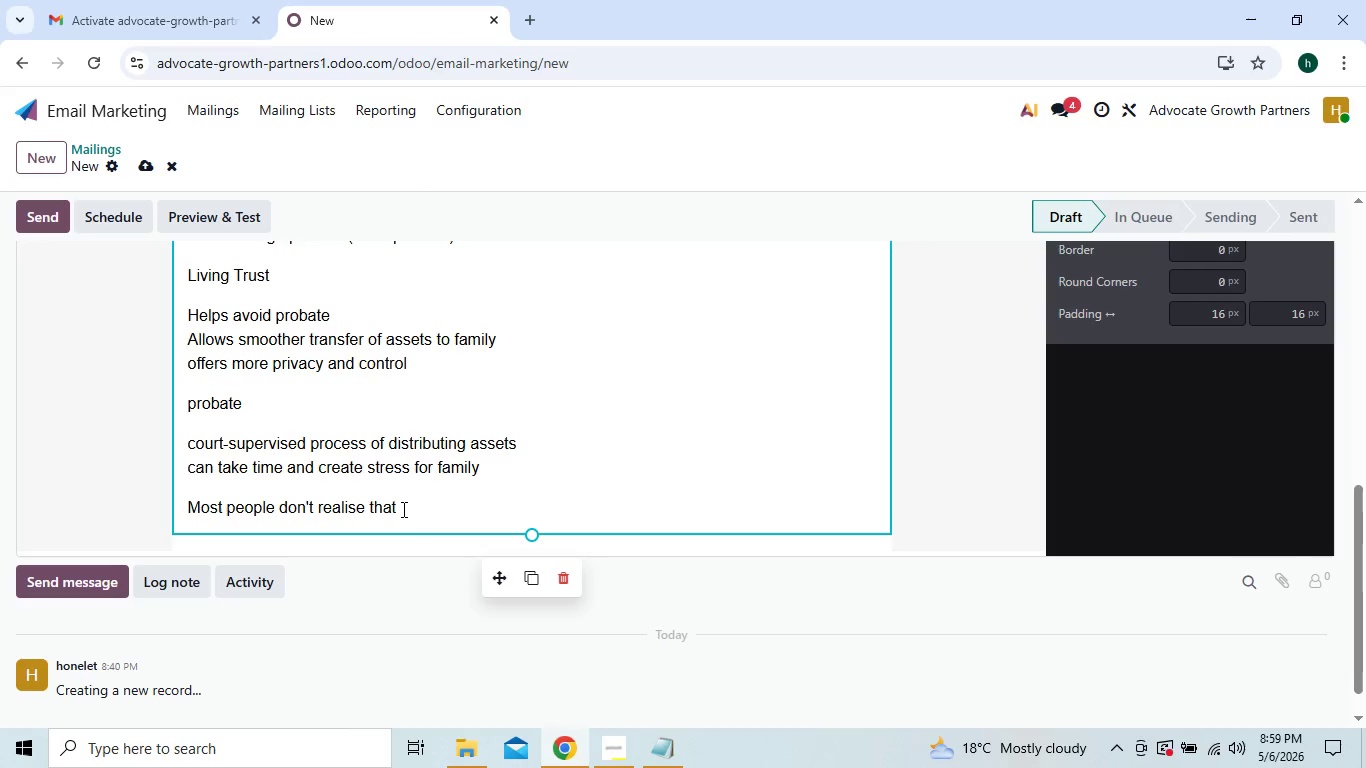 
type( the right)
 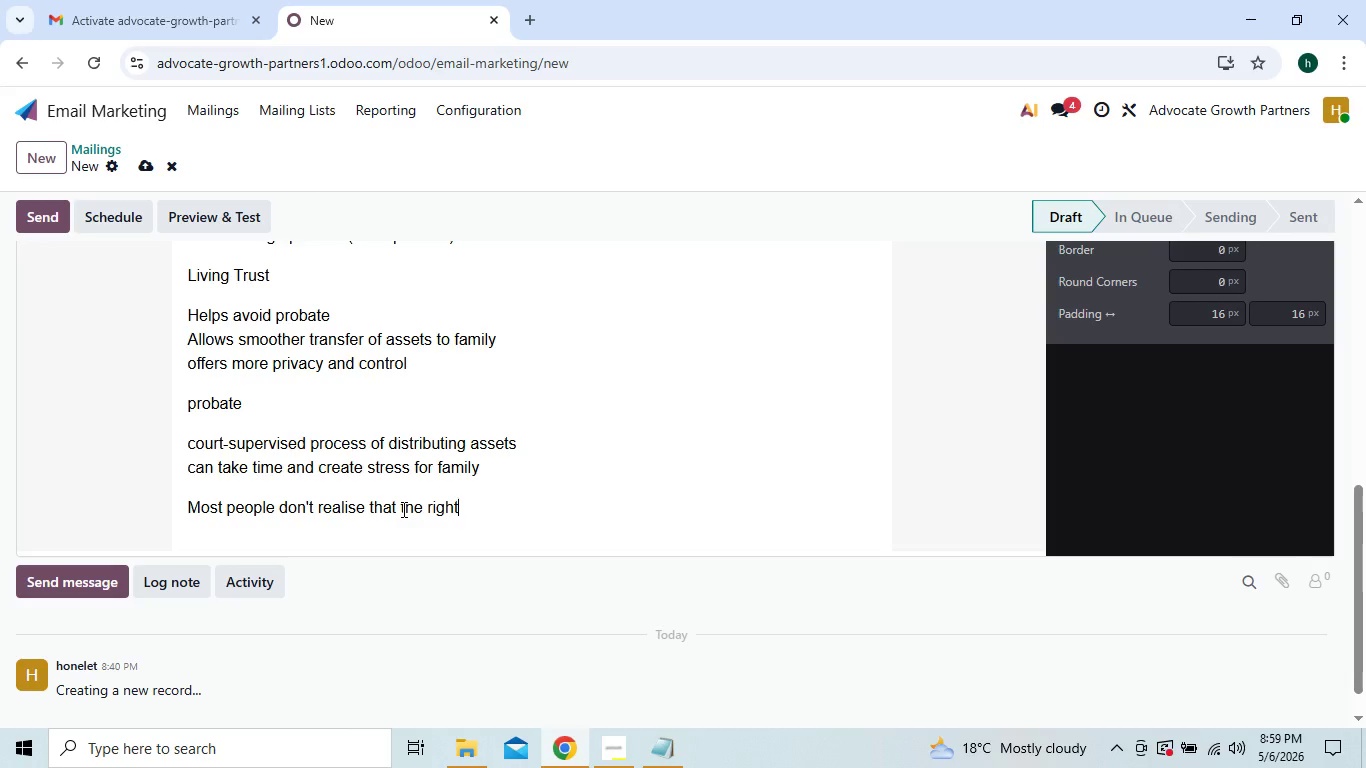 
type( structure sw)
key(Backspace)
type(e)
key(Backspace)
key(Backspace)
type(depends)
 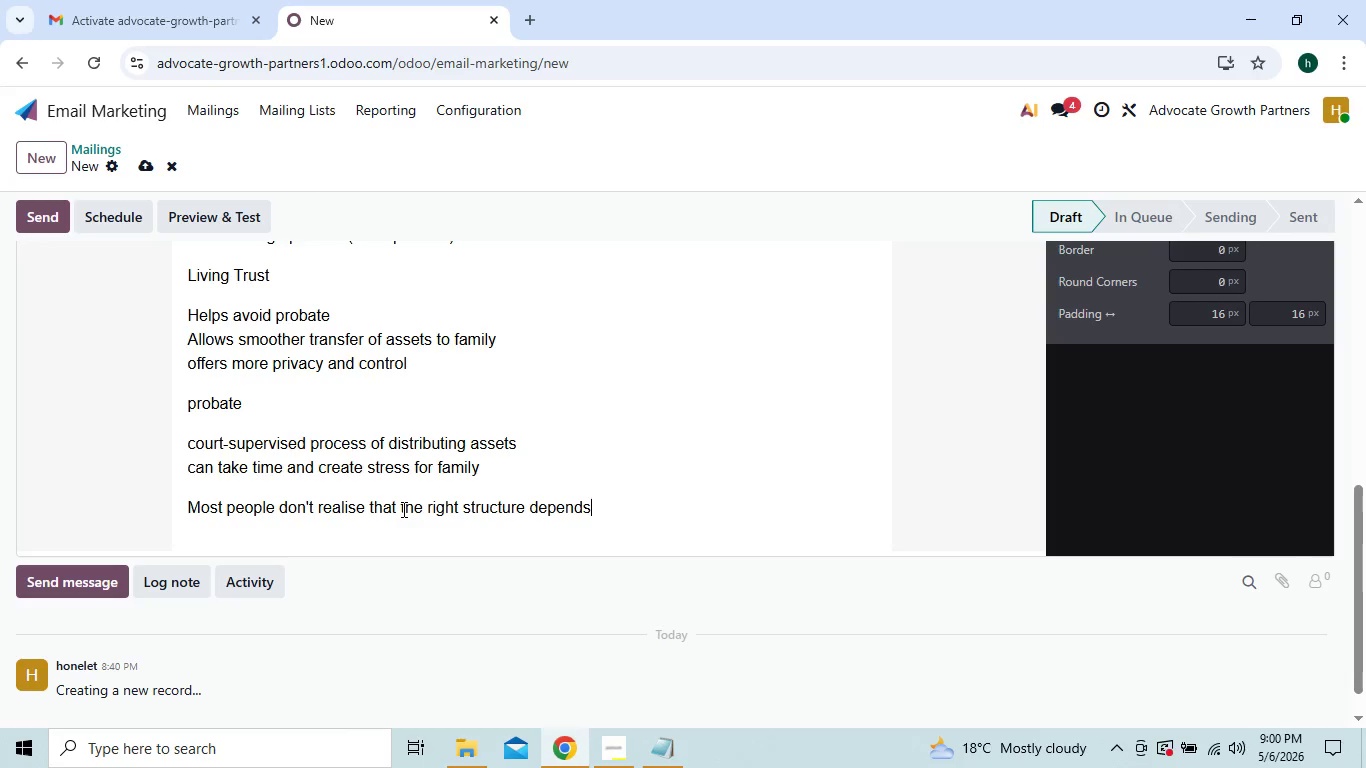 
type( on th)
 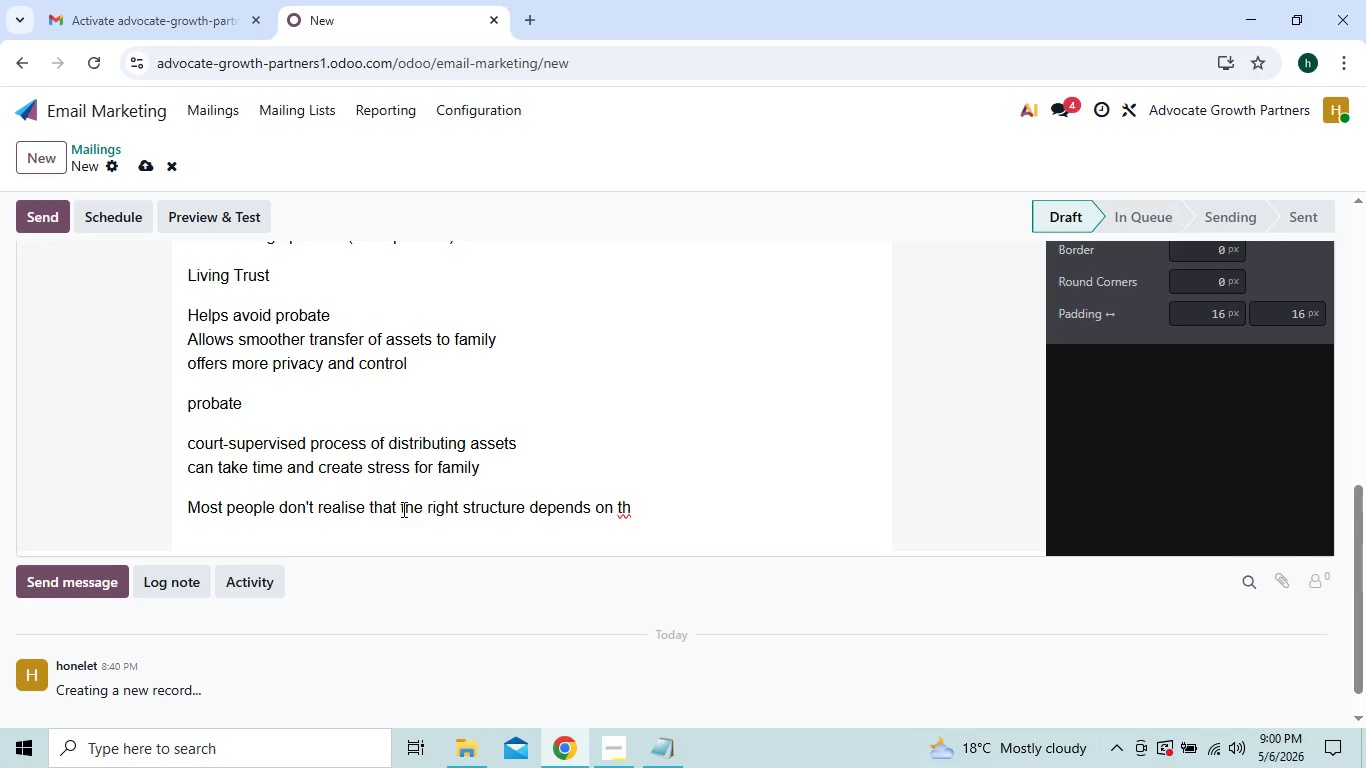 
key(E)
 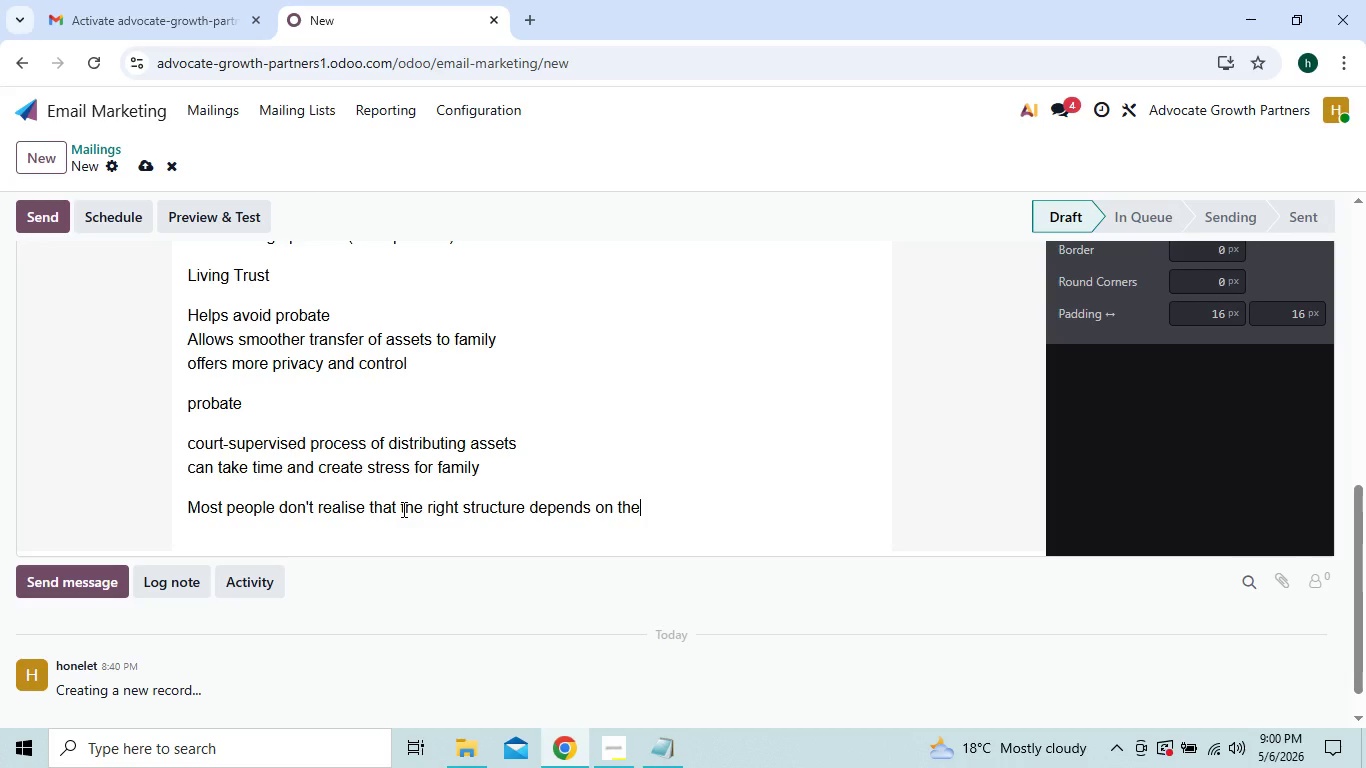 
type(ir )
 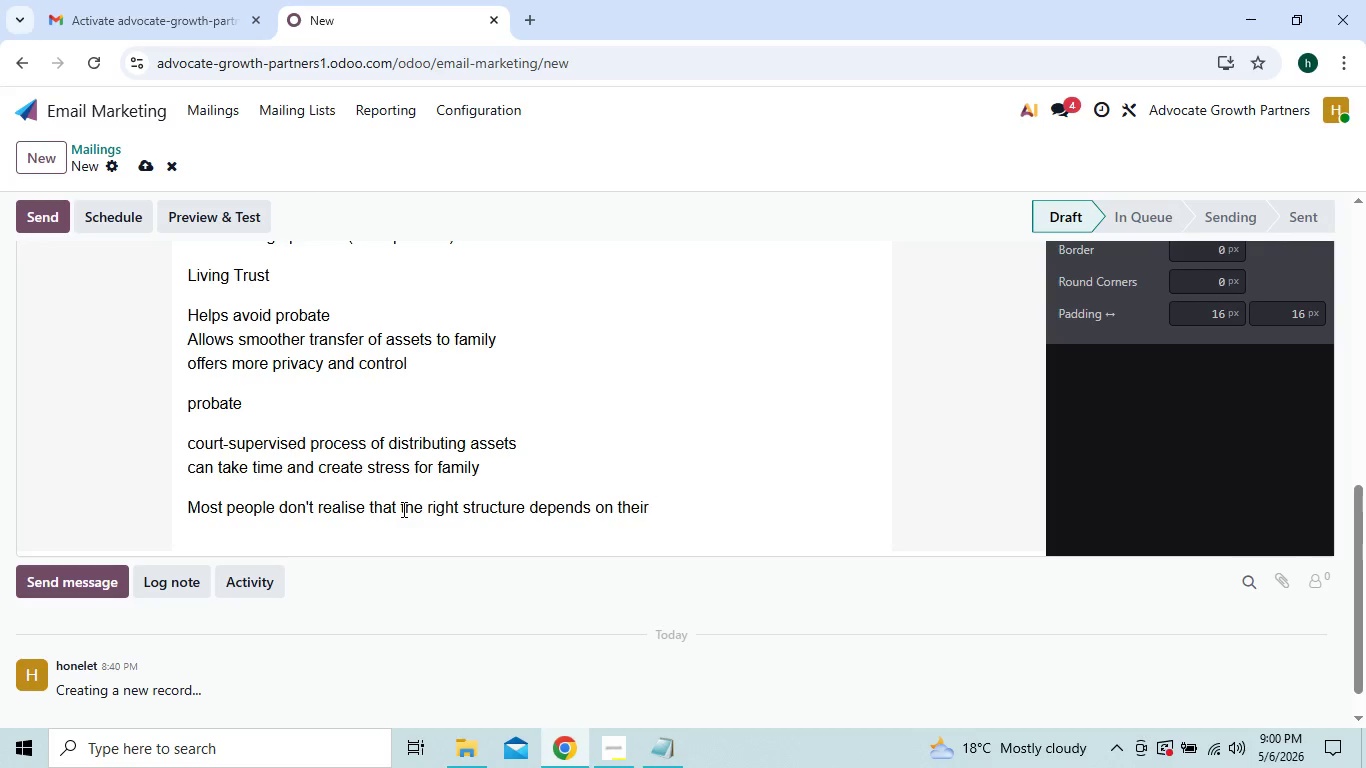 
wait(7.61)
 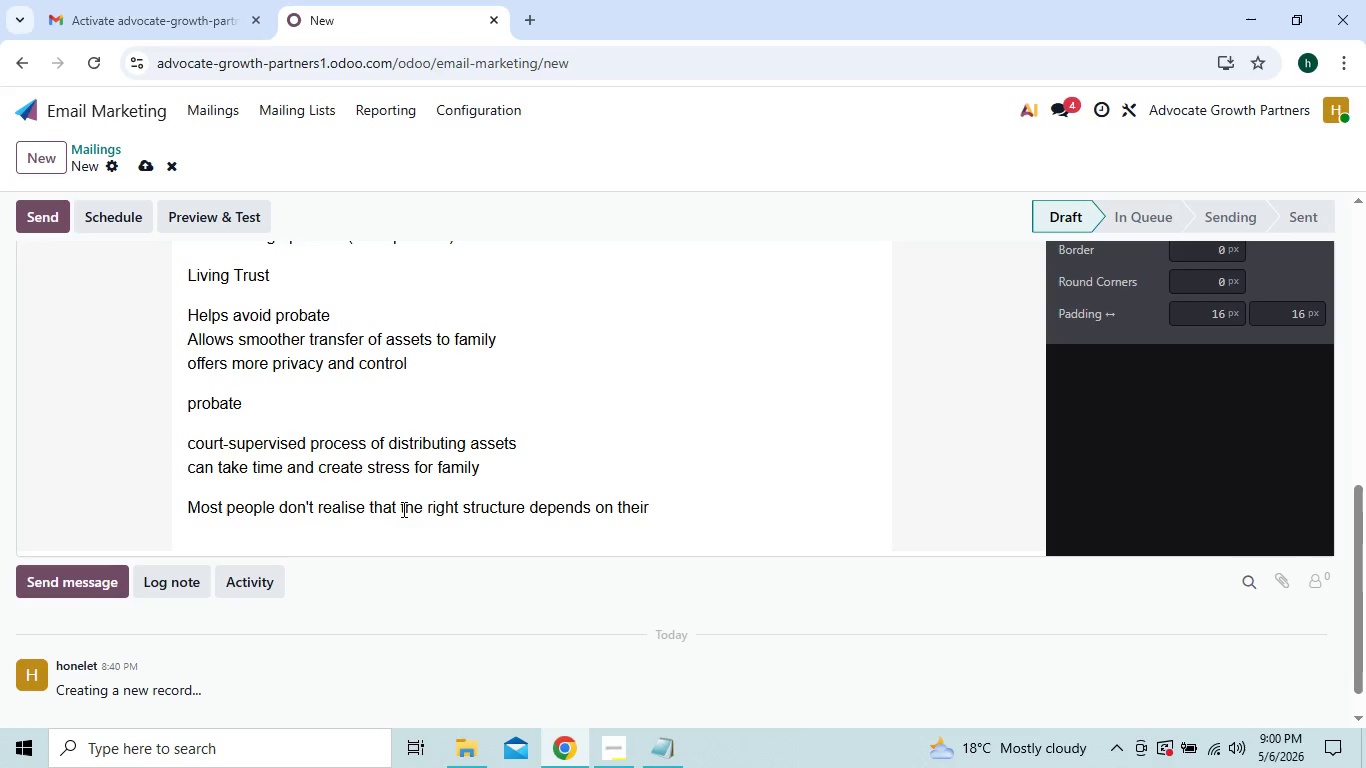 
type(family situation)
 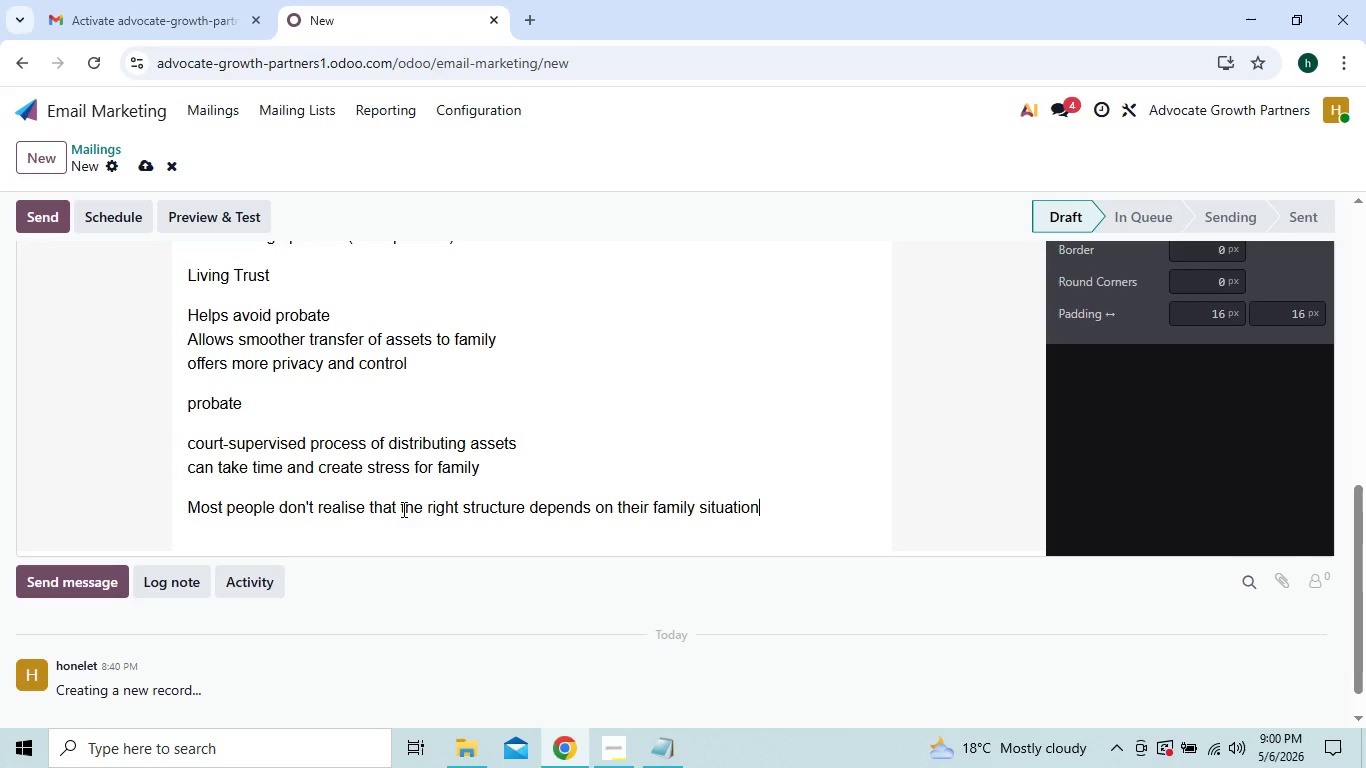 
type(, assets and long)
 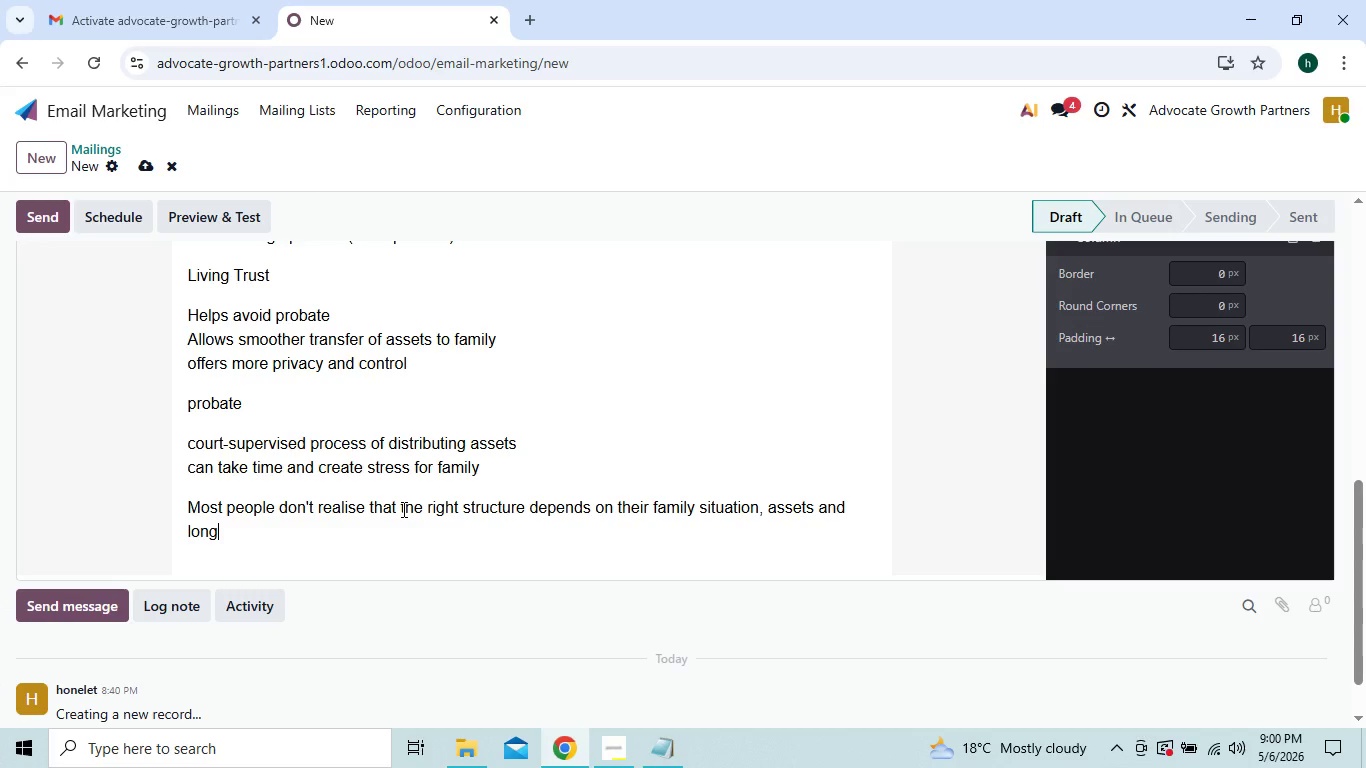 
key(Minus)
 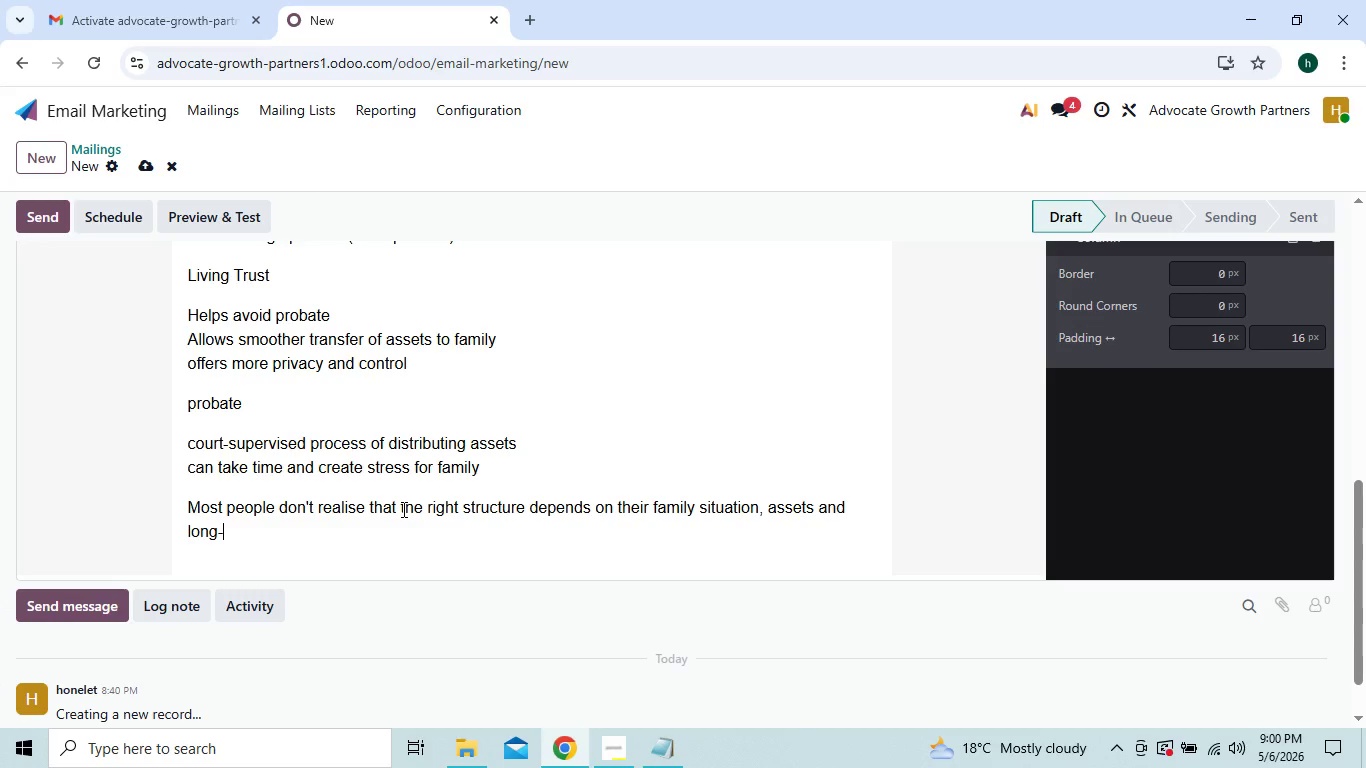 
type(er)
key(Backspace)
key(Backspace)
type(term wishes _ )
key(Backspace)
key(Backspace)
key(Backspace)
type(-)
 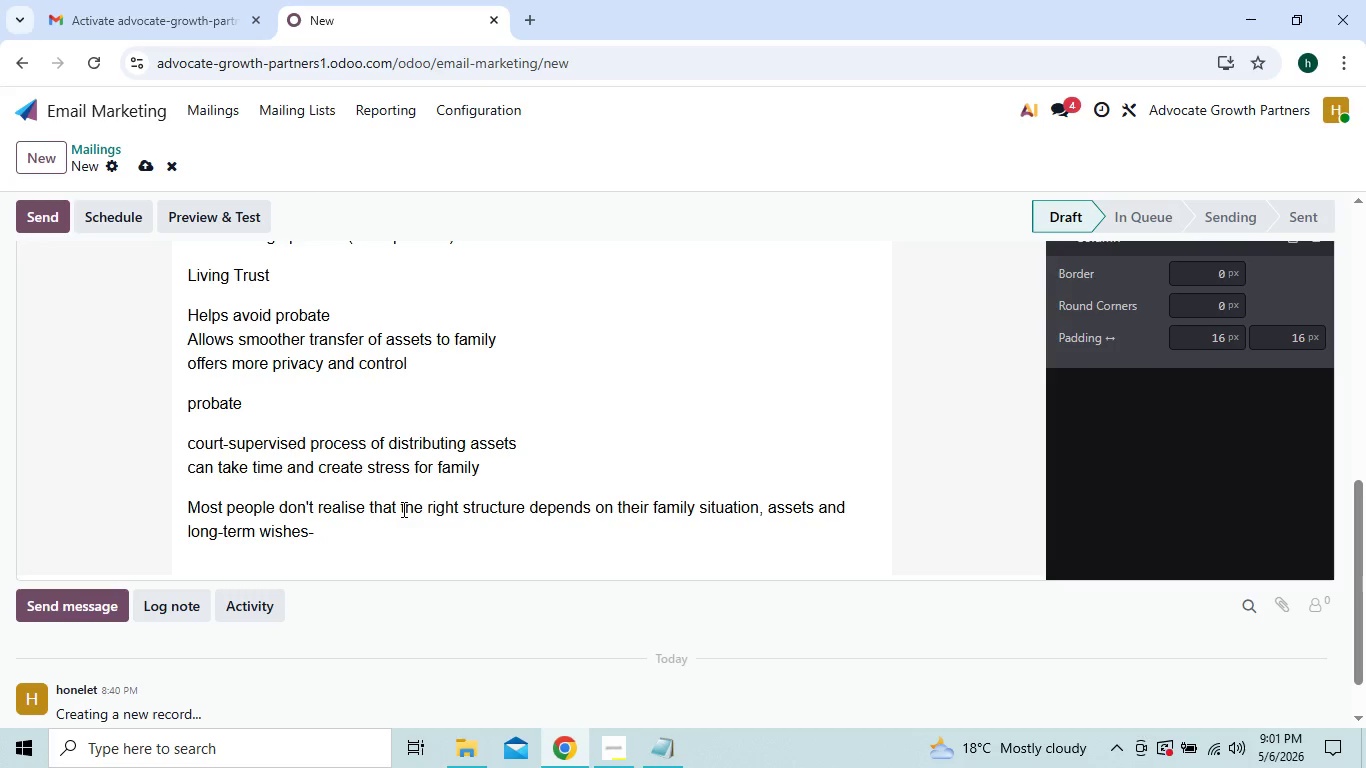 
wait(9.84)
 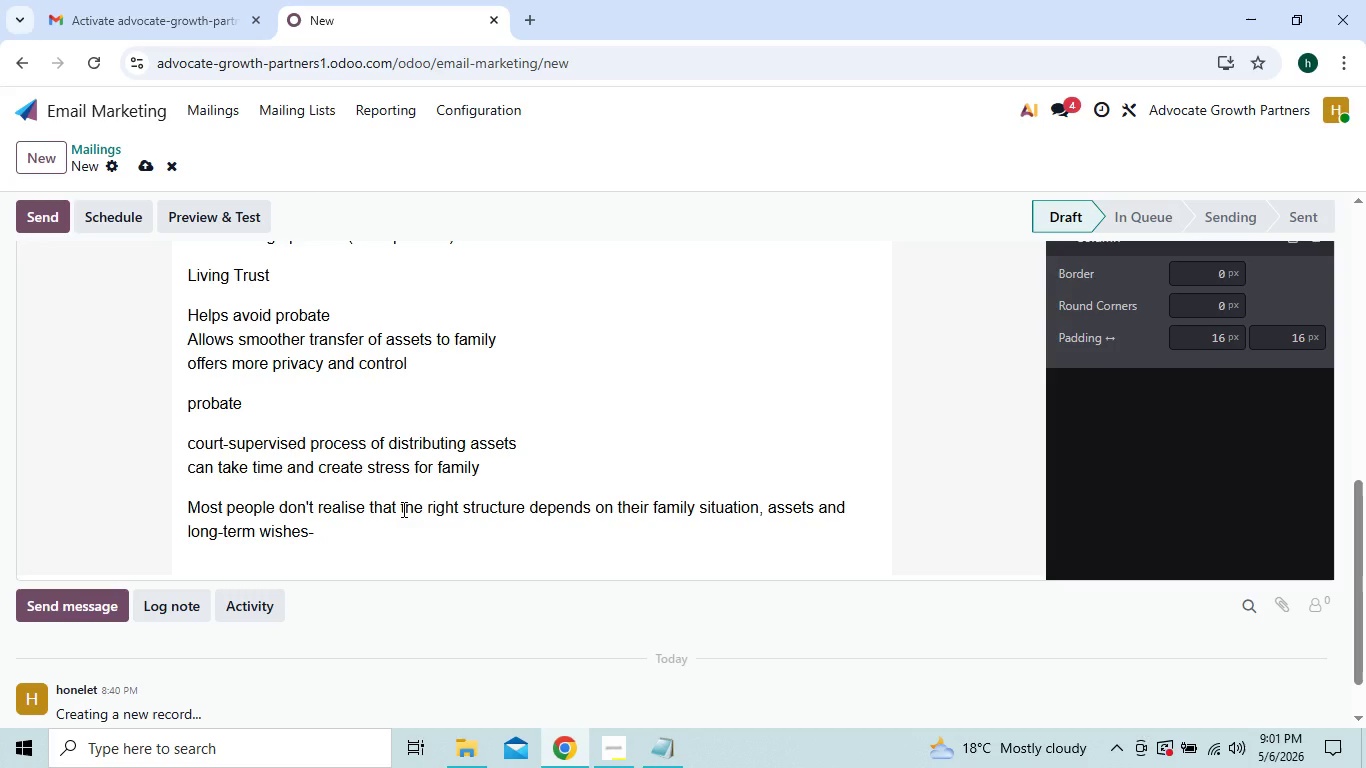 
type(not just legal)
 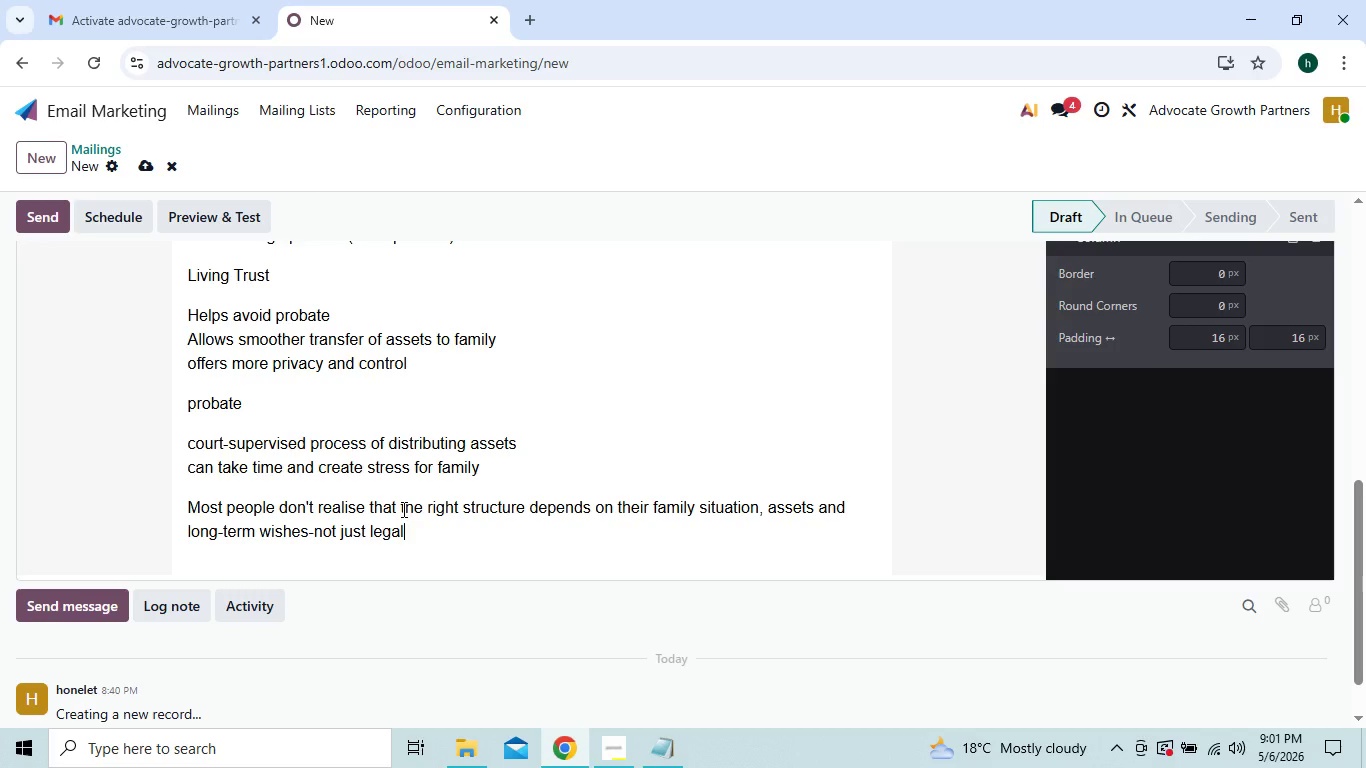 
wait(5.66)
 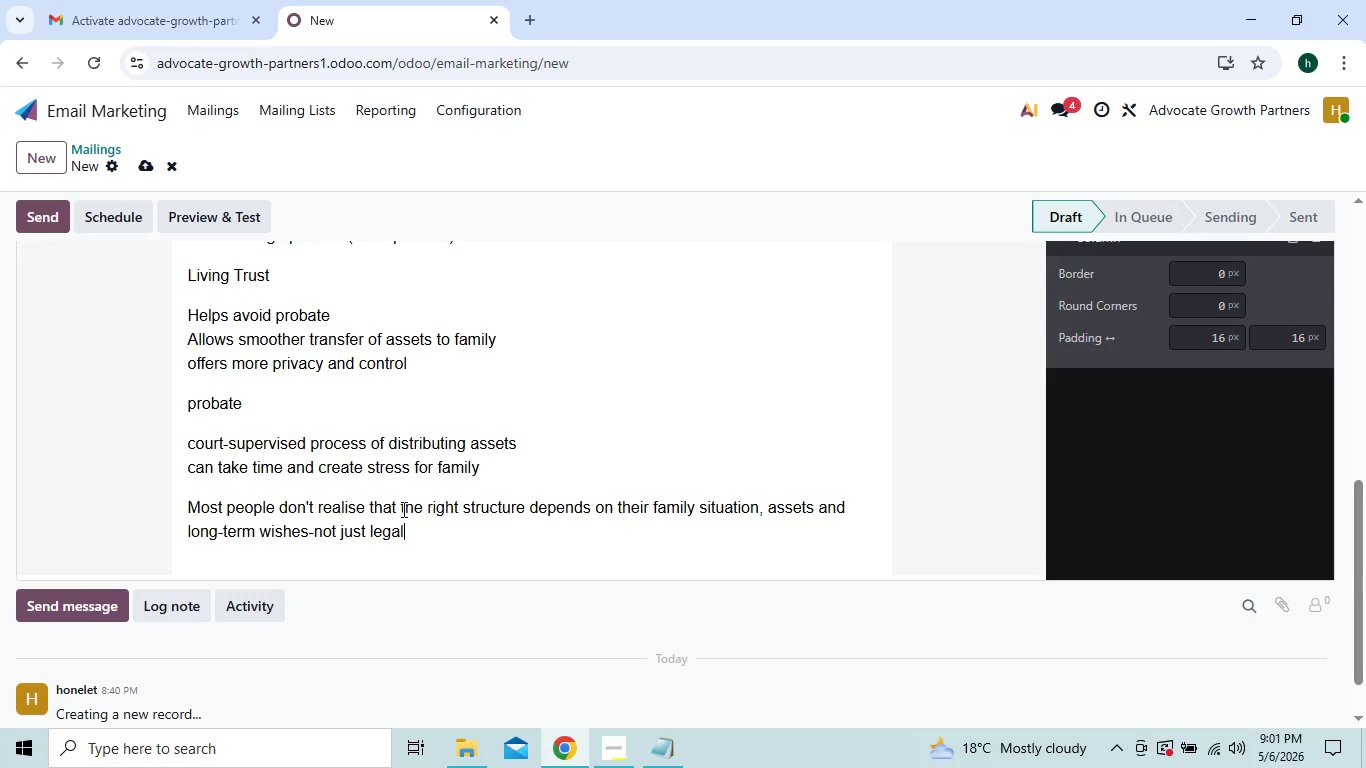 
type( documents.)
 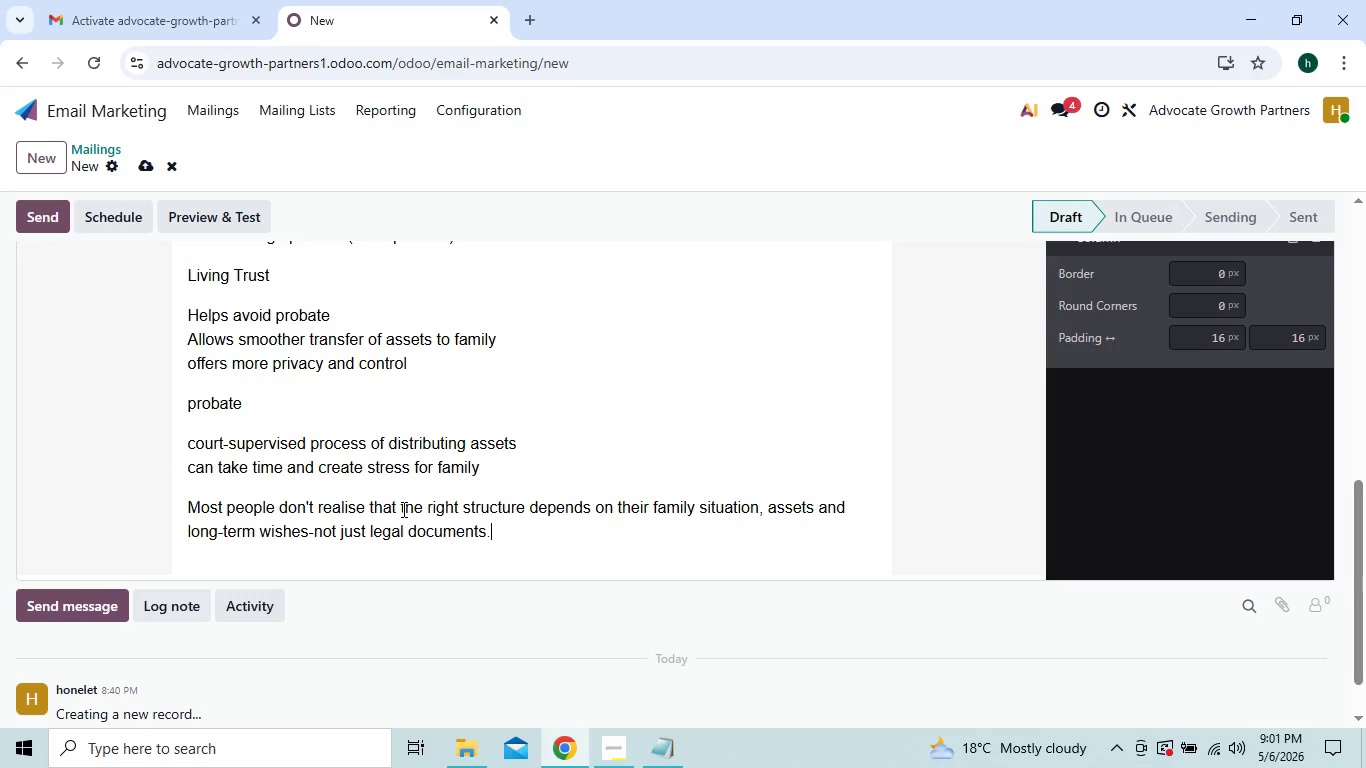 
key(Enter)
 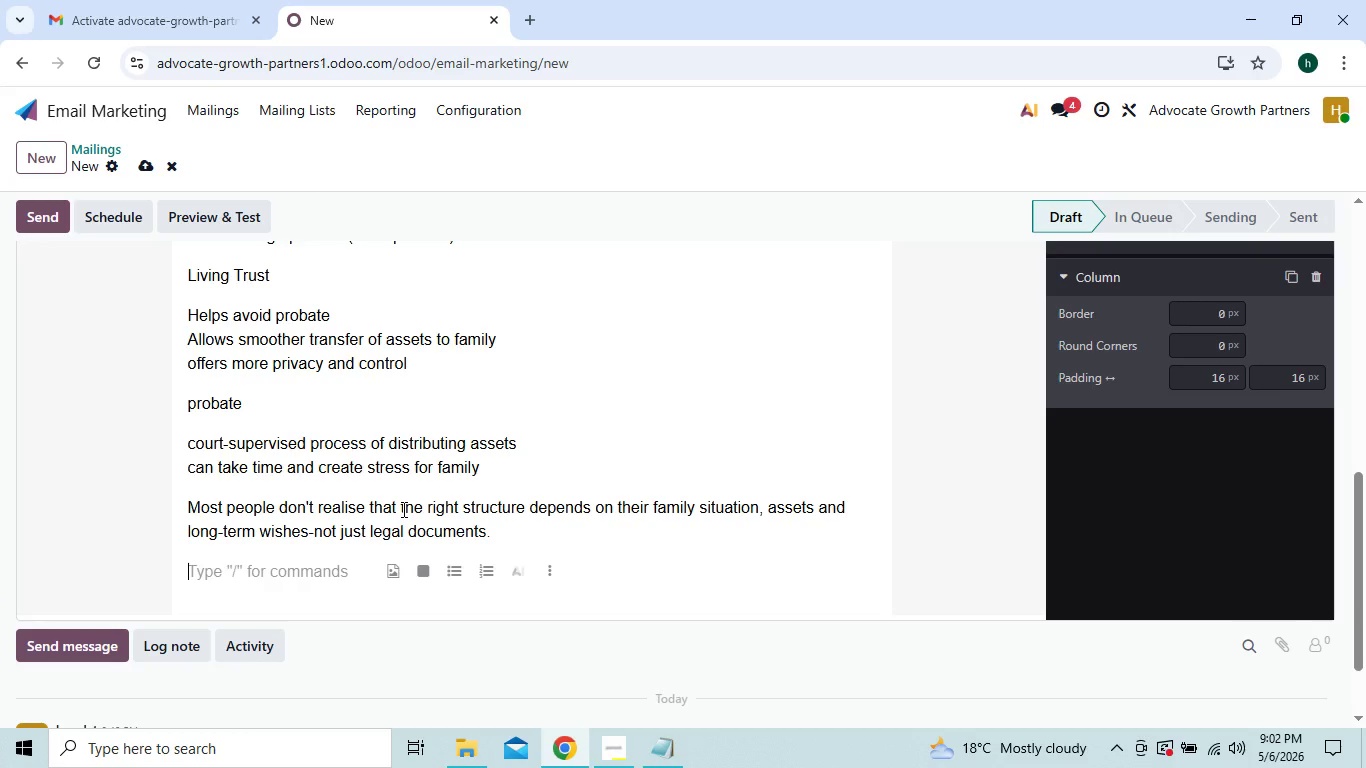 
type(That)
 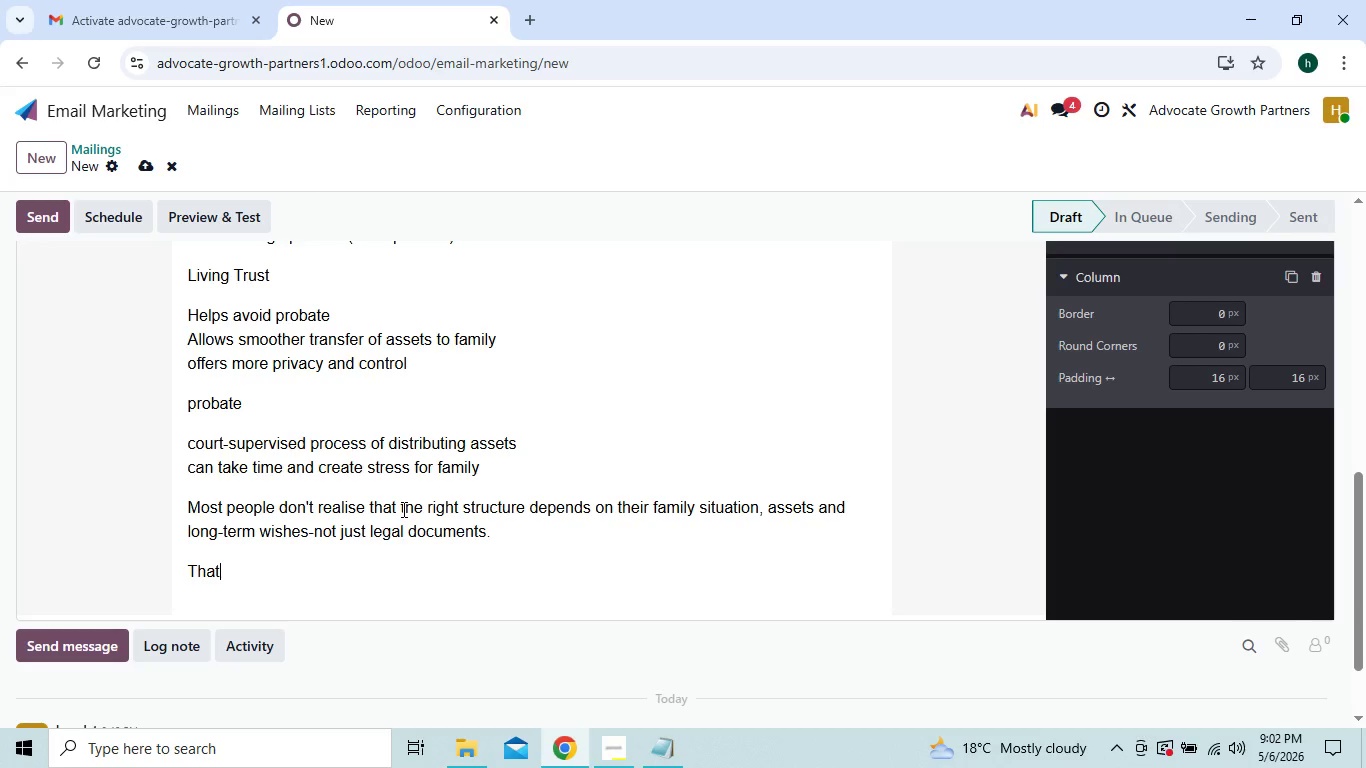 
type('s why personalized gu)
 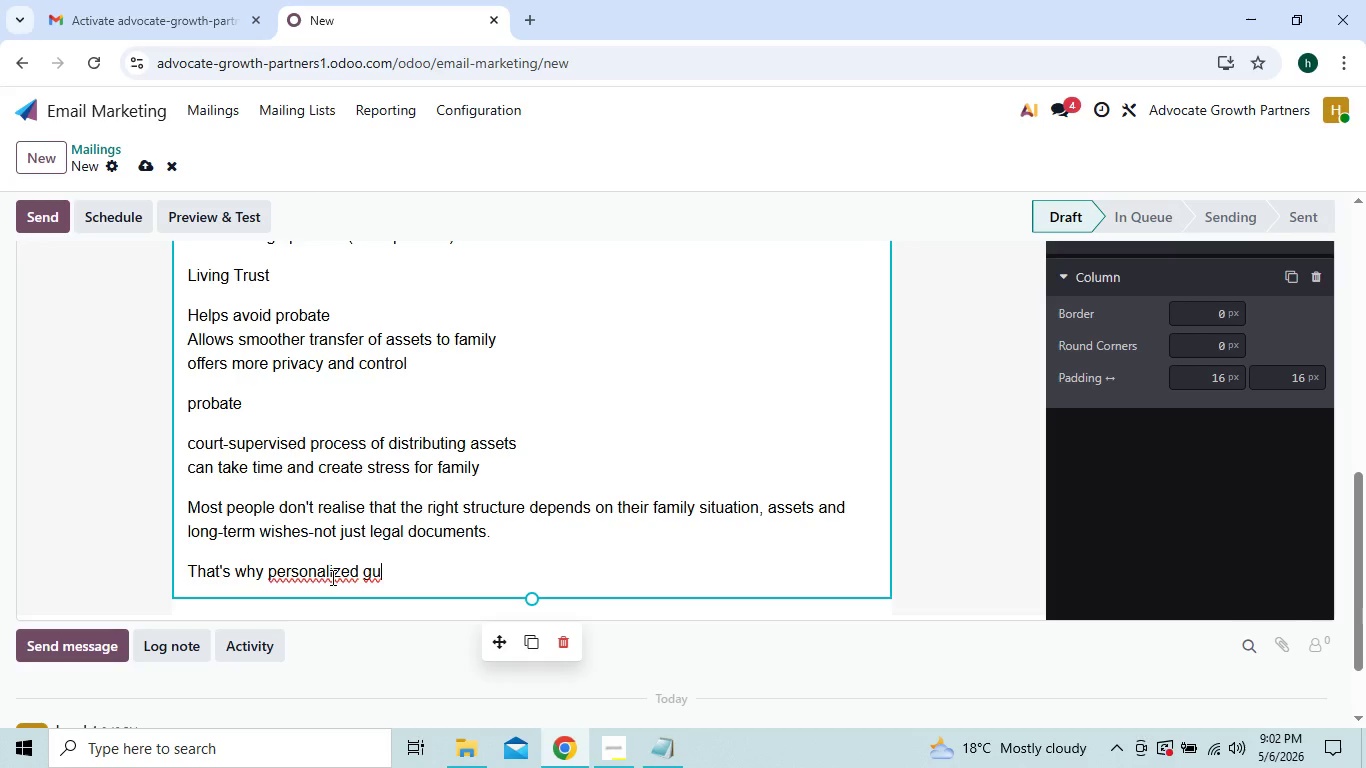 
right_click([331, 578])
 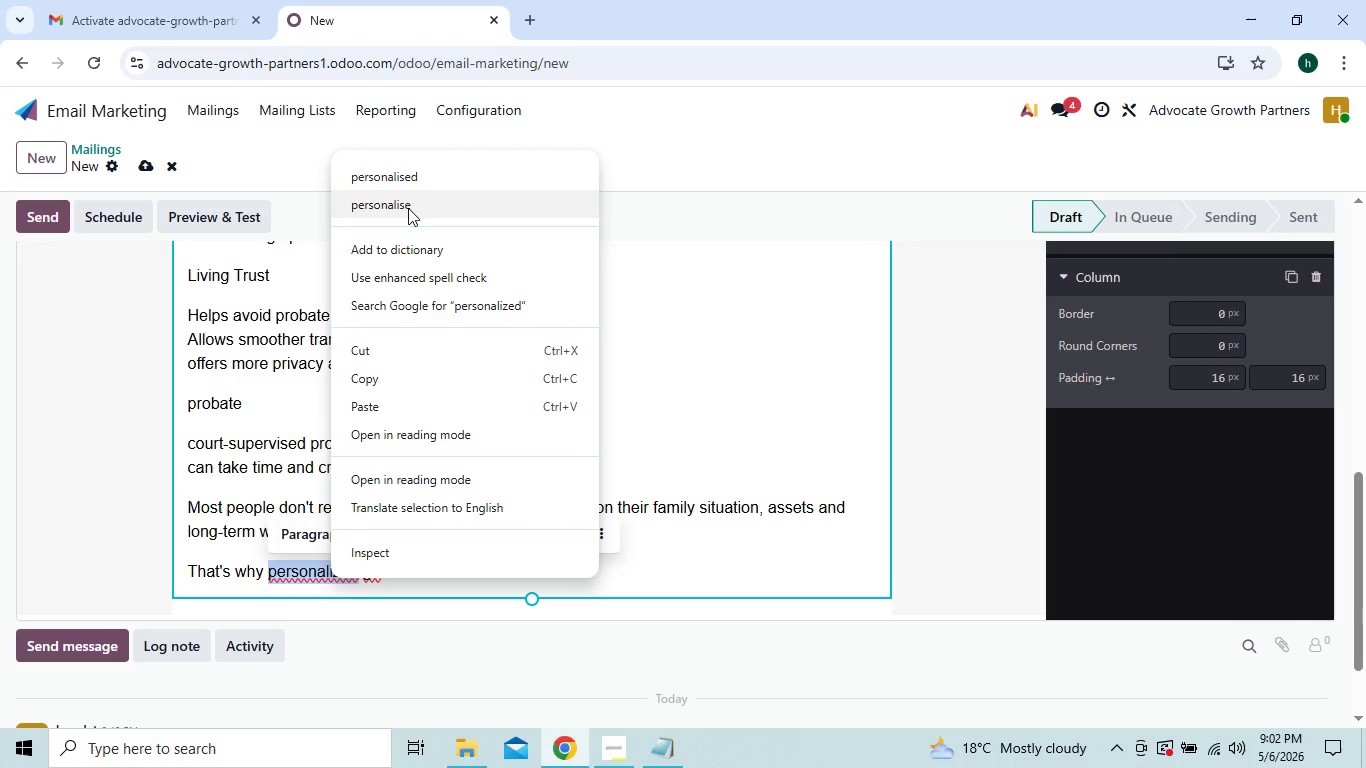 
left_click([423, 169])
 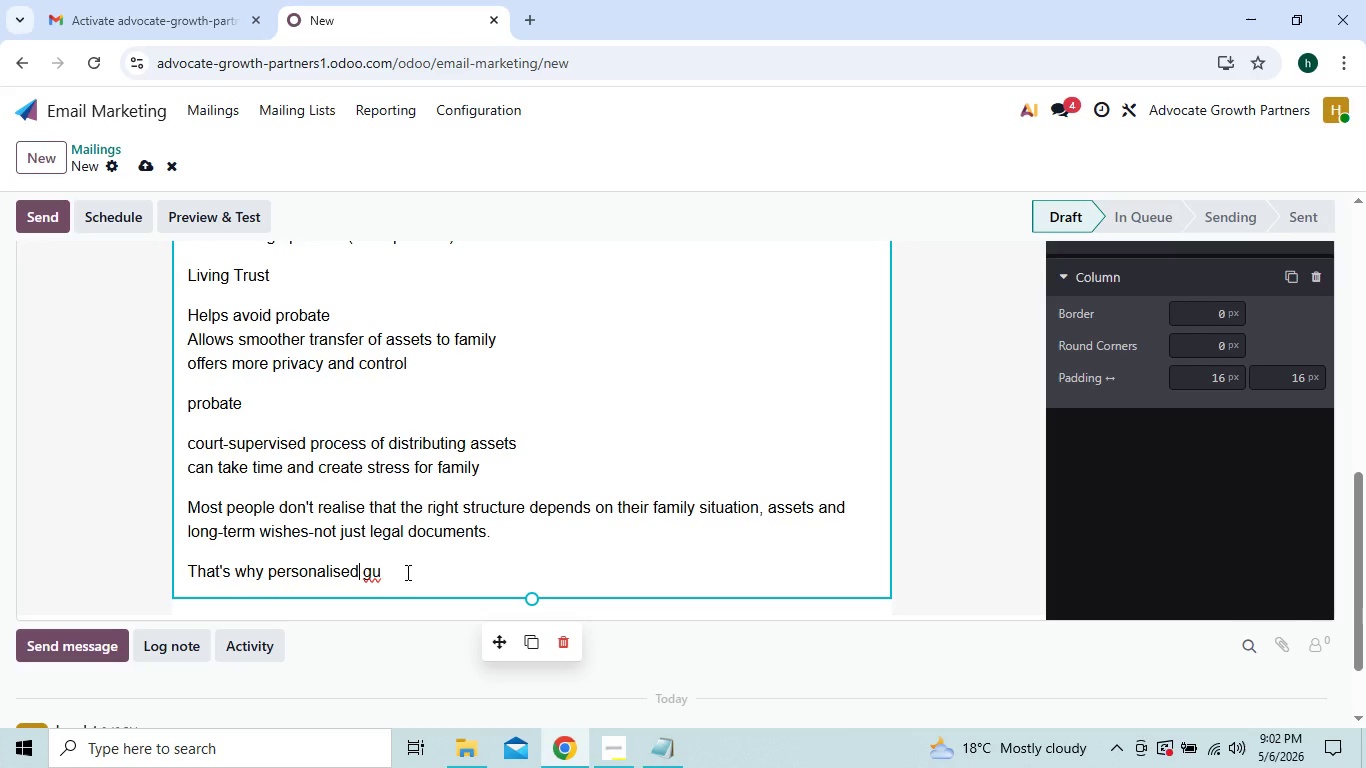 
wait(6.0)
 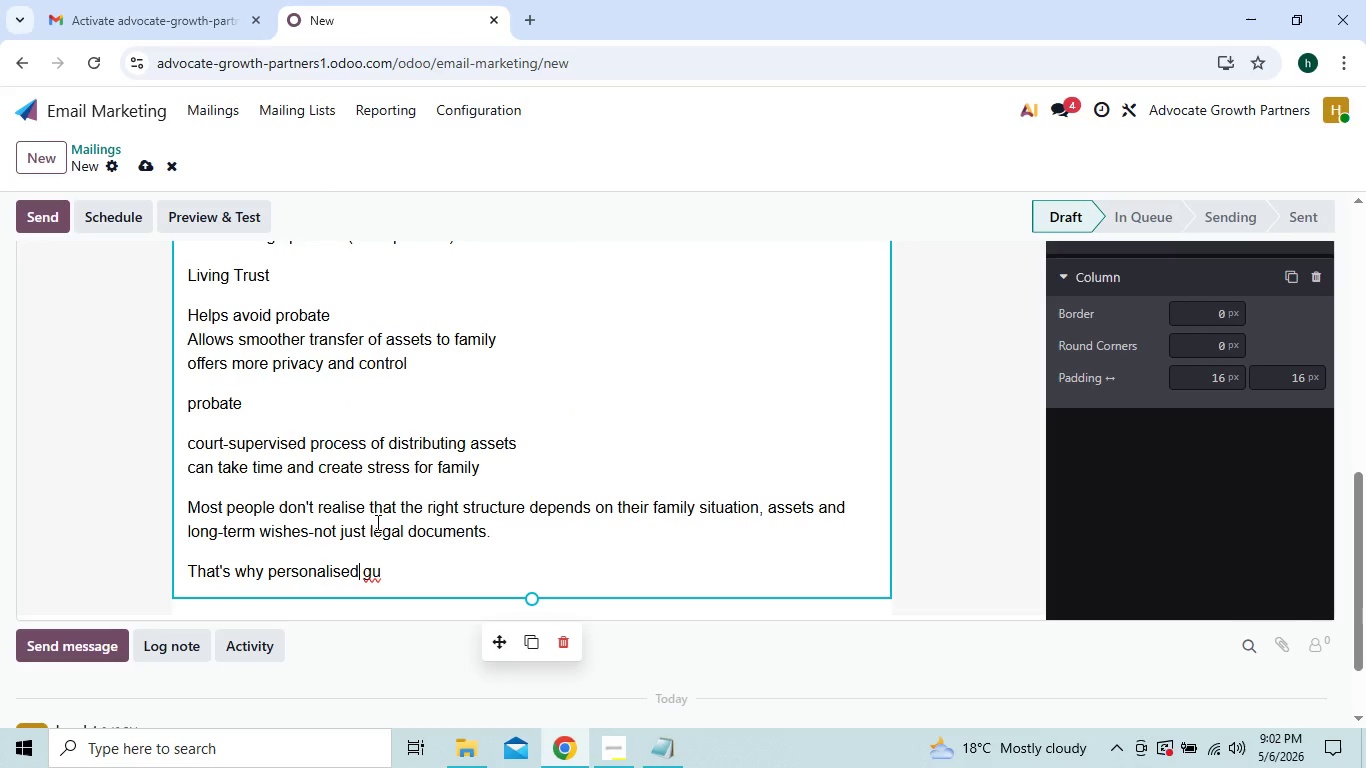 
key(I)
 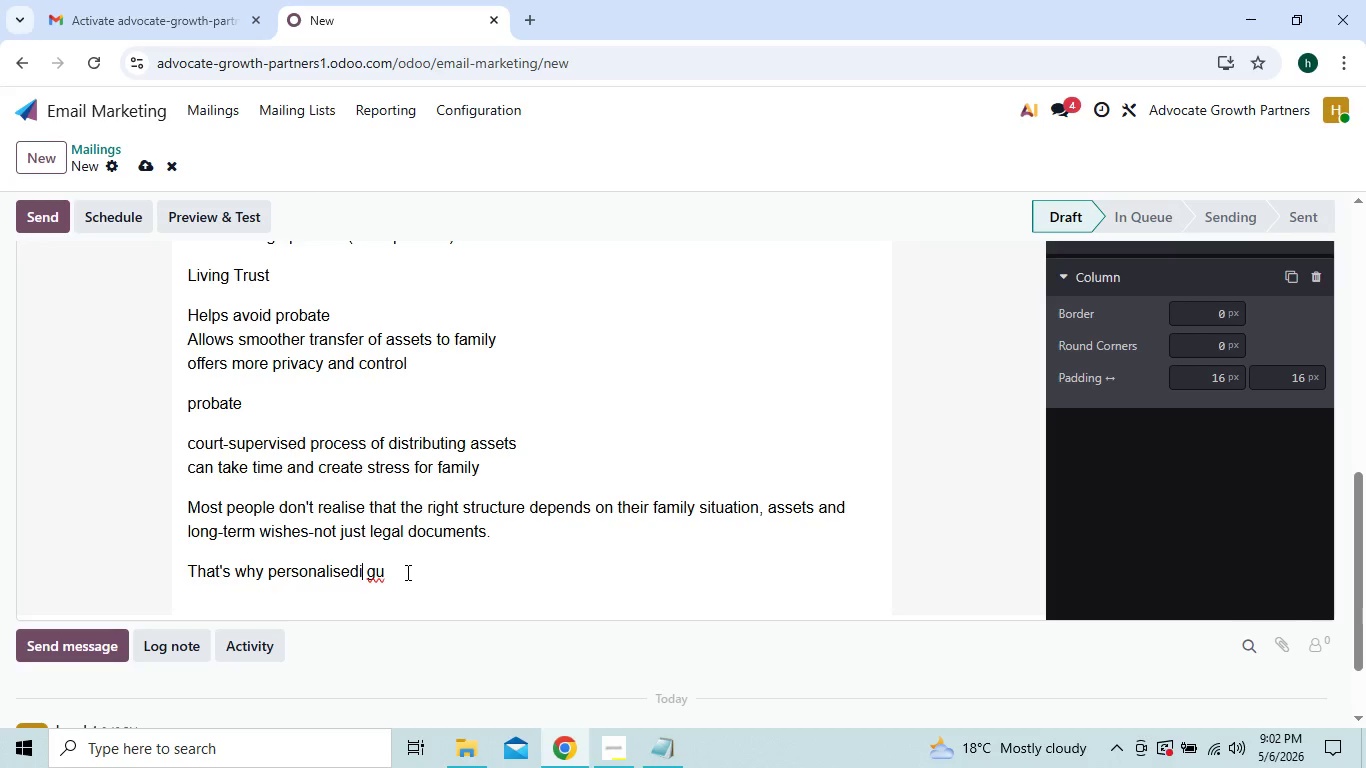 
key(Backspace)
 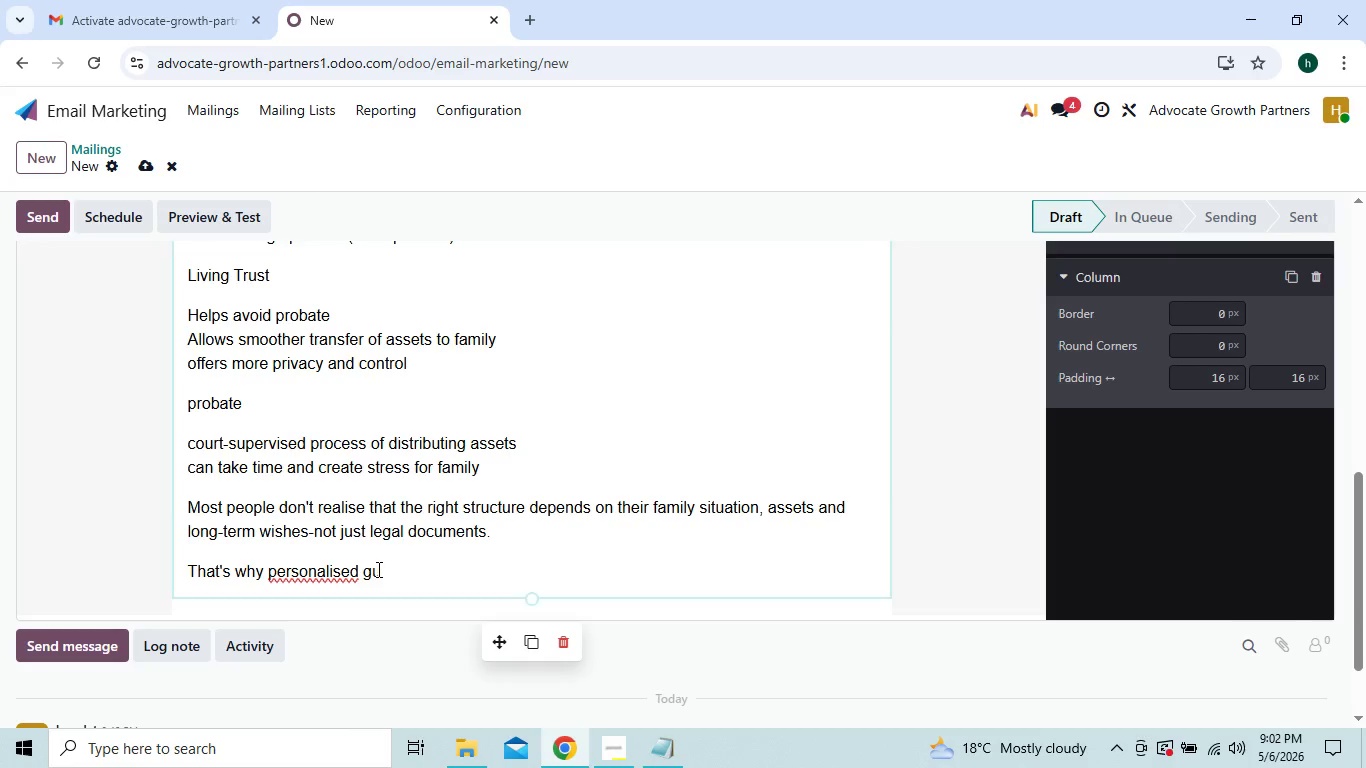 
left_click([377, 569])
 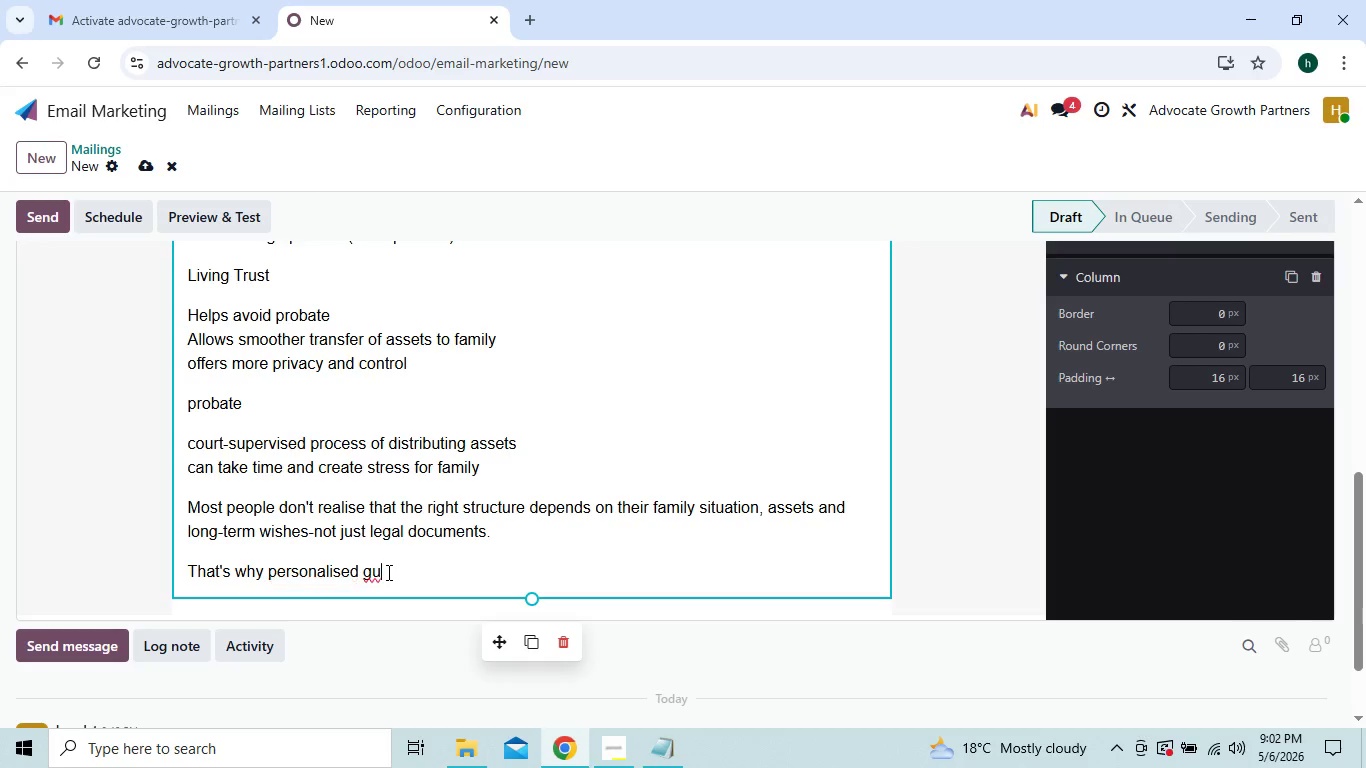 
type(idance matters.)
 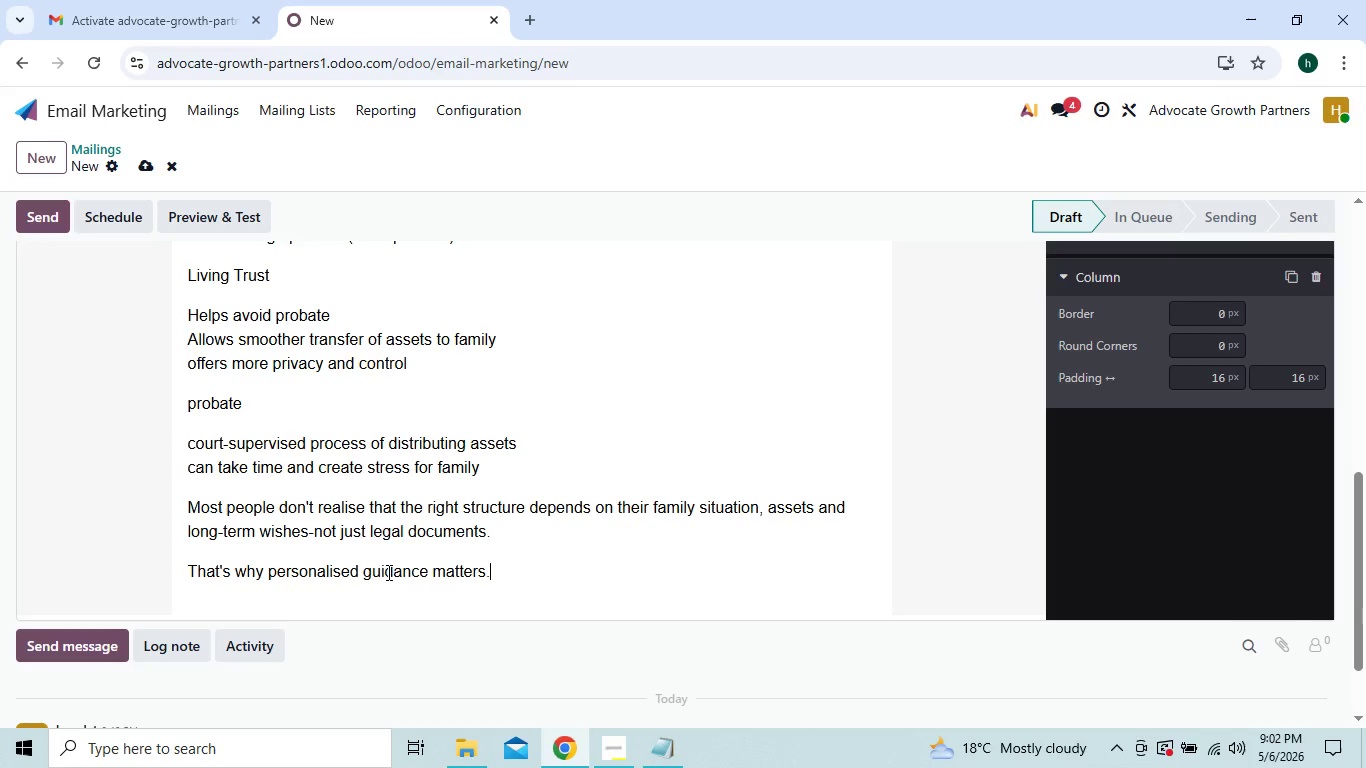 
key(Enter)
 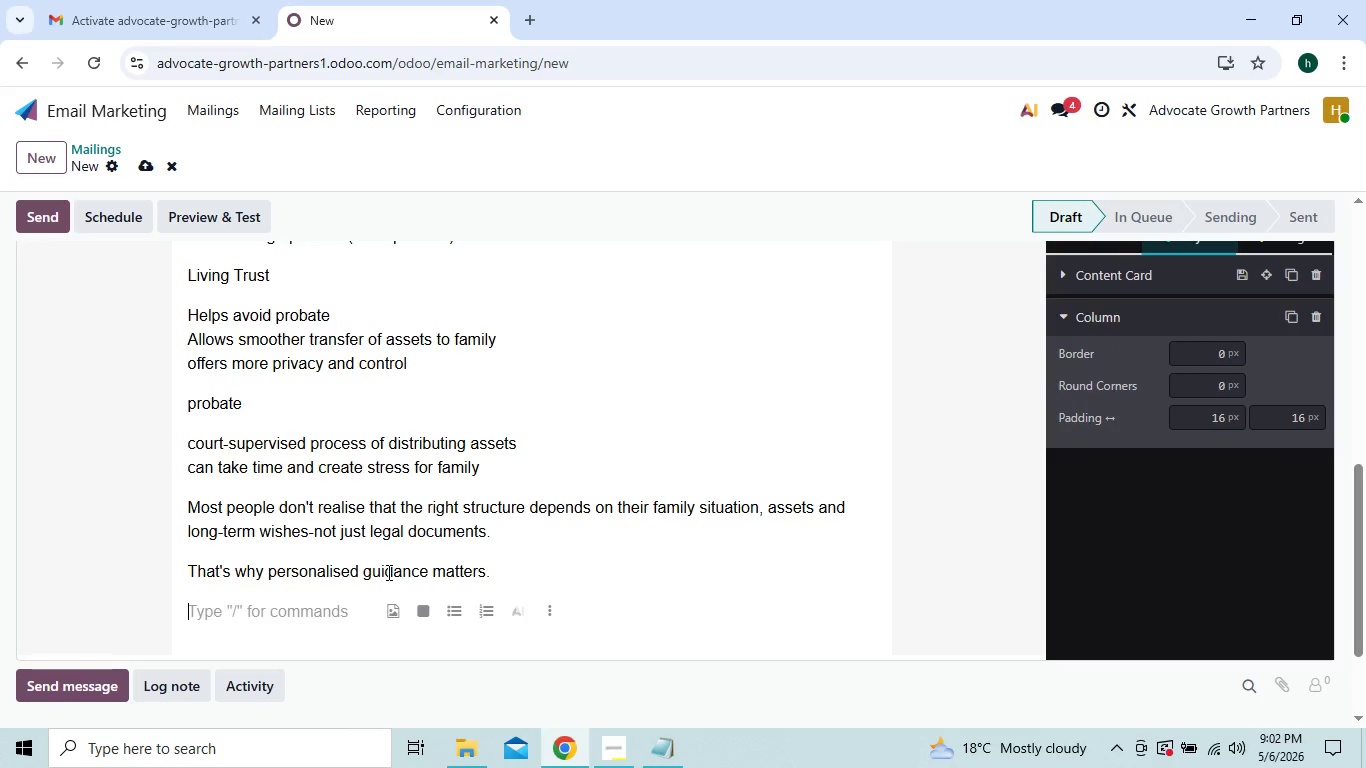 
type(i)
key(Backspace)
type(IF)
key(Backspace)
key(Backspace)
type(IF)
key(Backspace)
type(f your)
key(Backspace)
type(')
 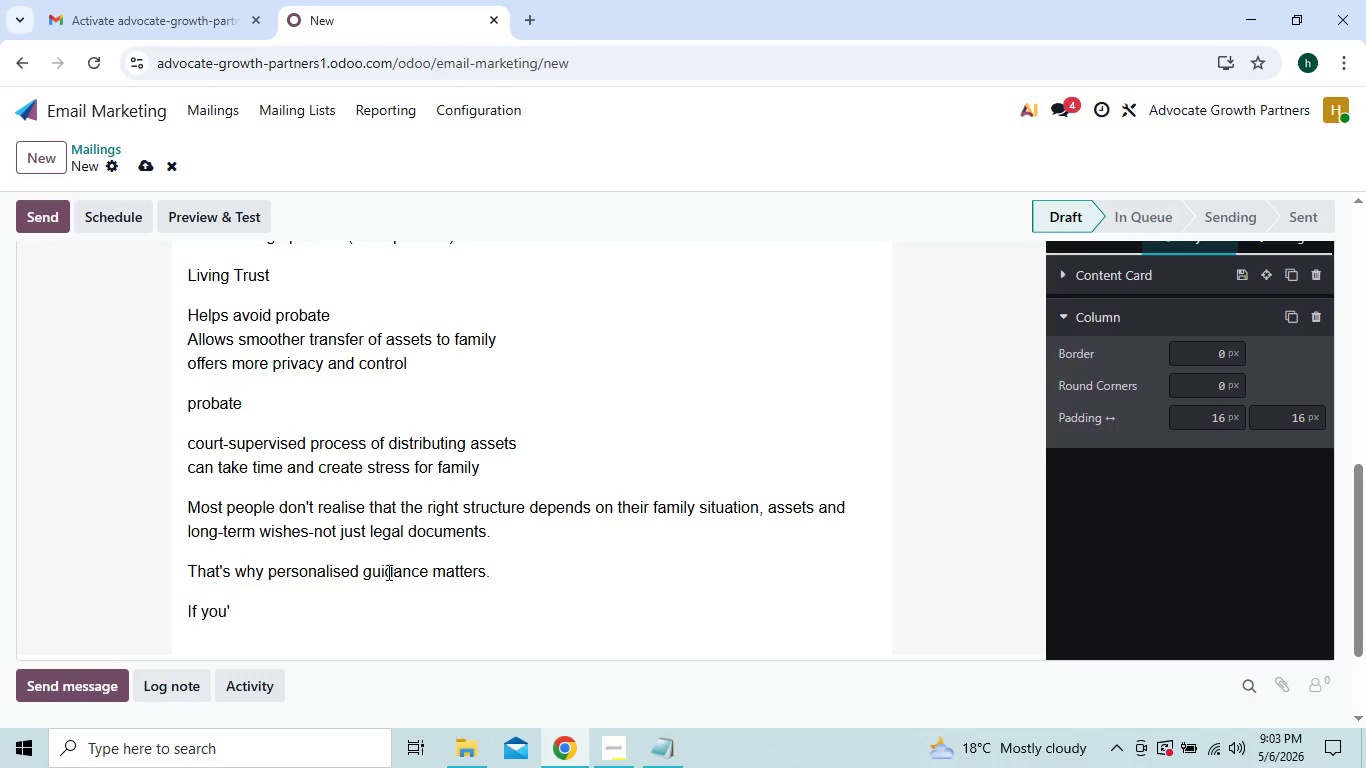 
hold_key(key=CapsLock, duration=0.75)
 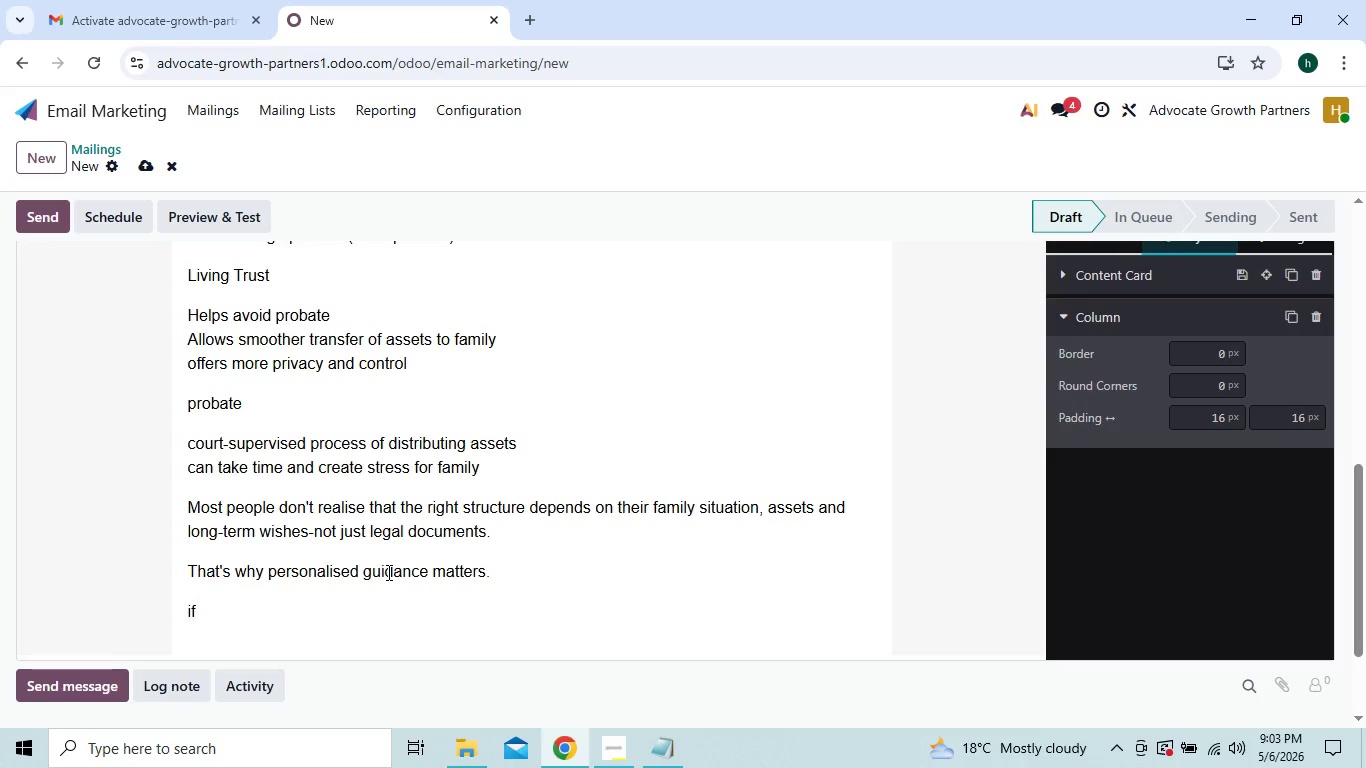 
hold_key(key=CapsLock, duration=1.3)
 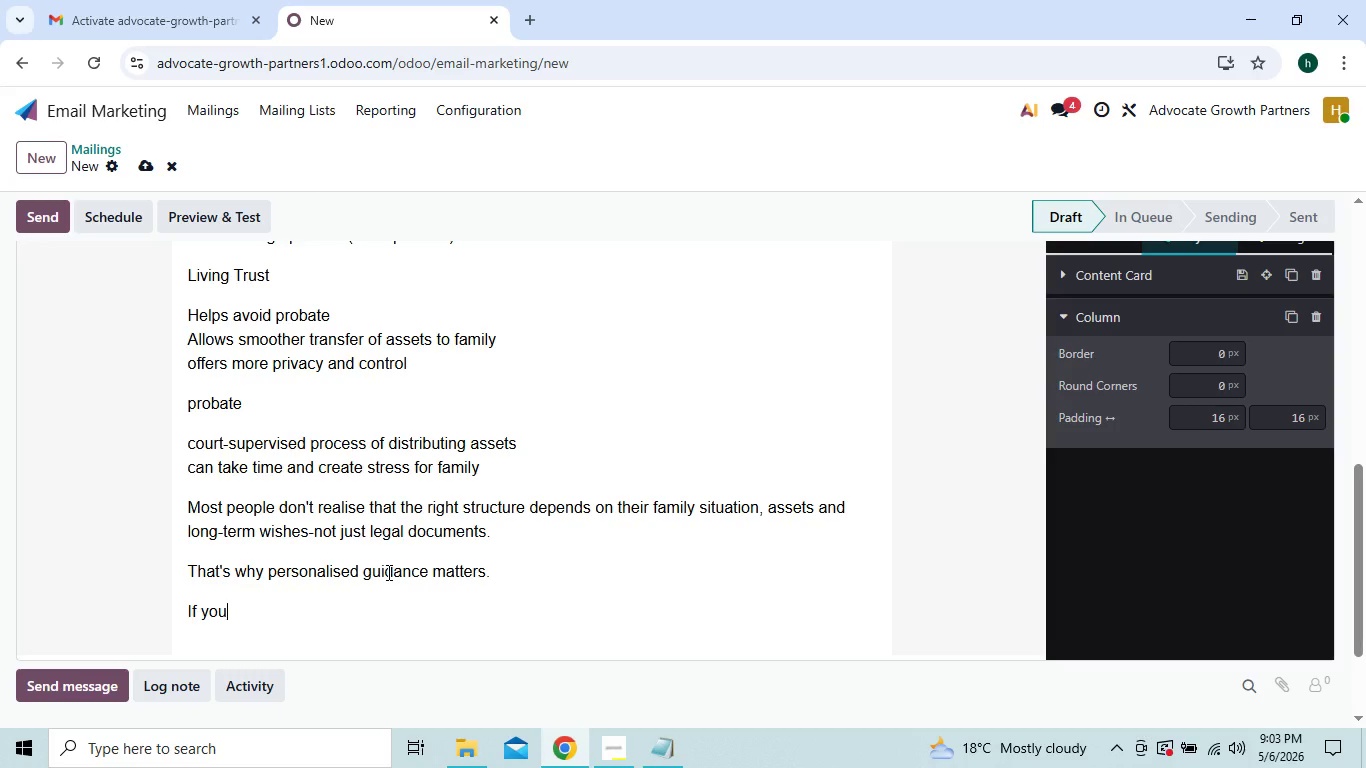 
type(re )
 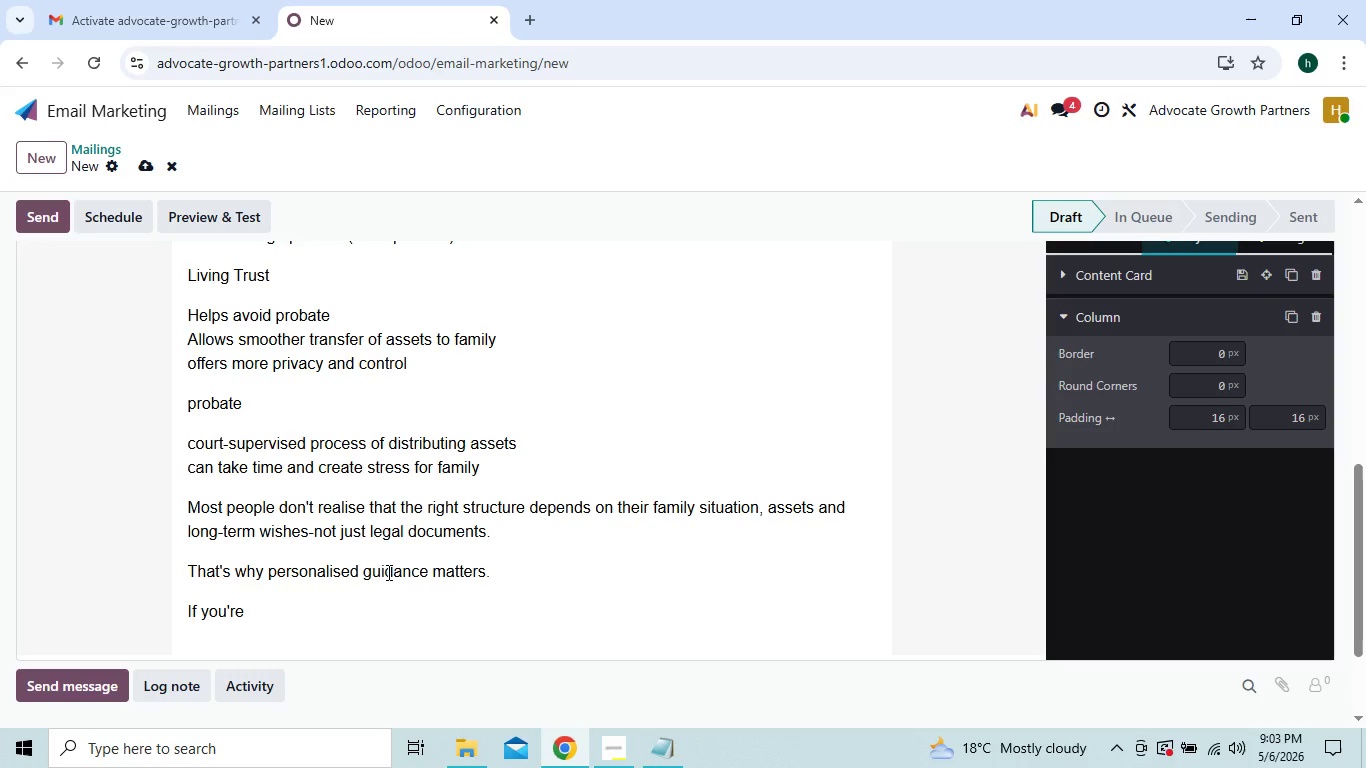 
wait(5.3)
 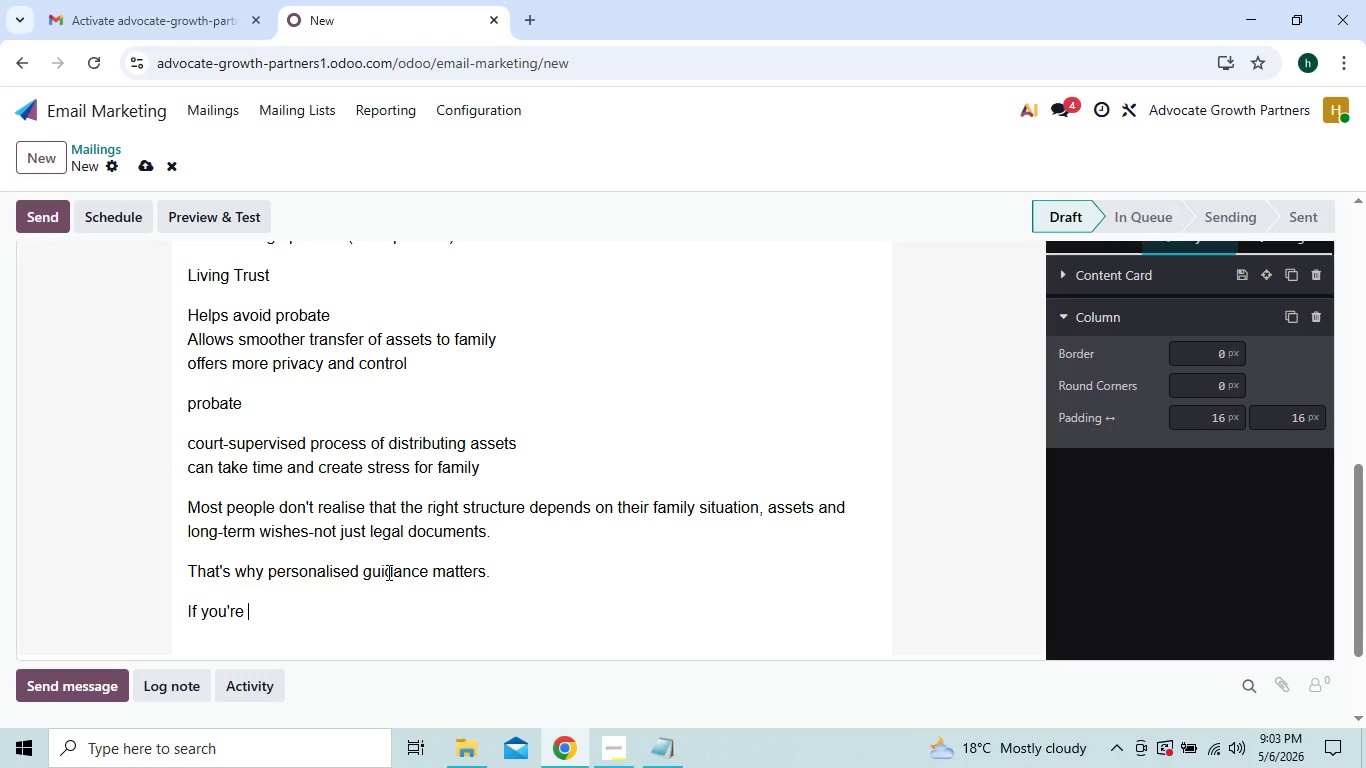 
type(unsure what applies)
 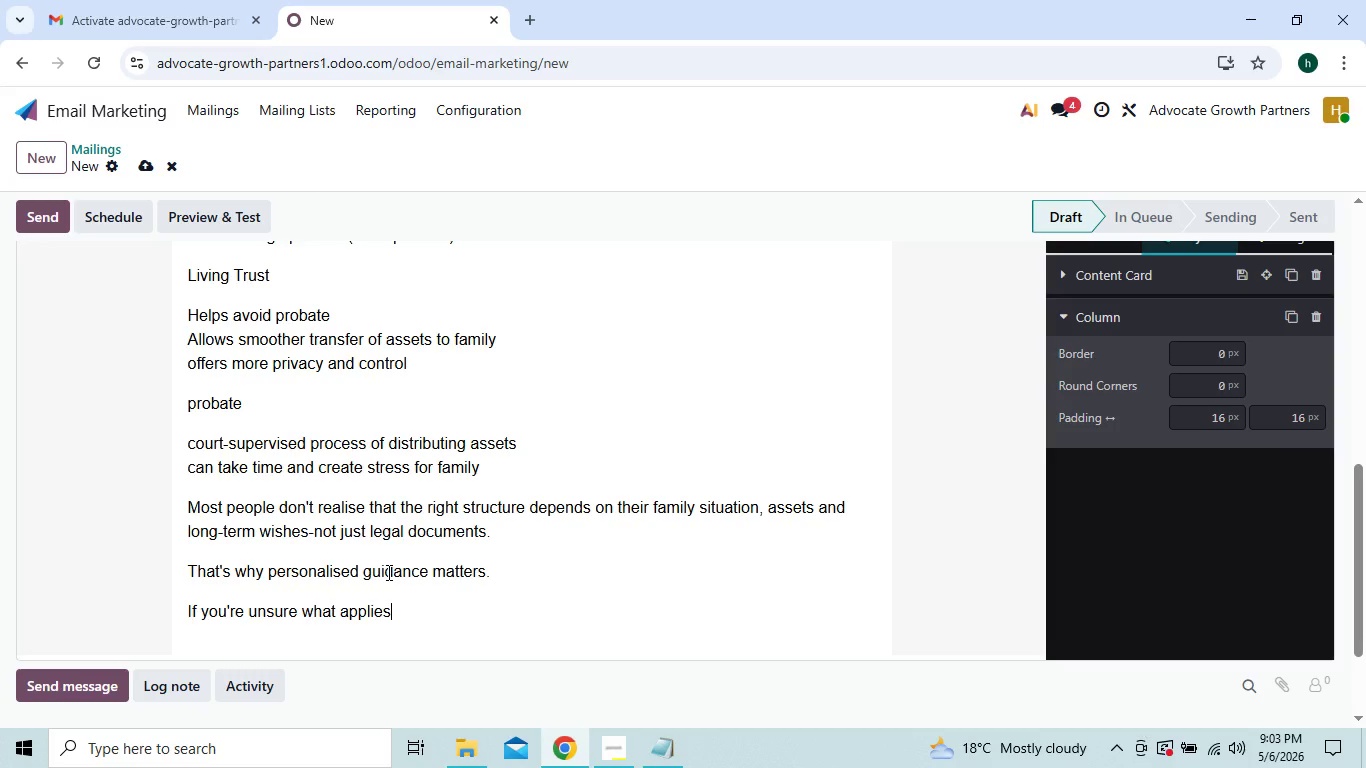 
type( to yo)
 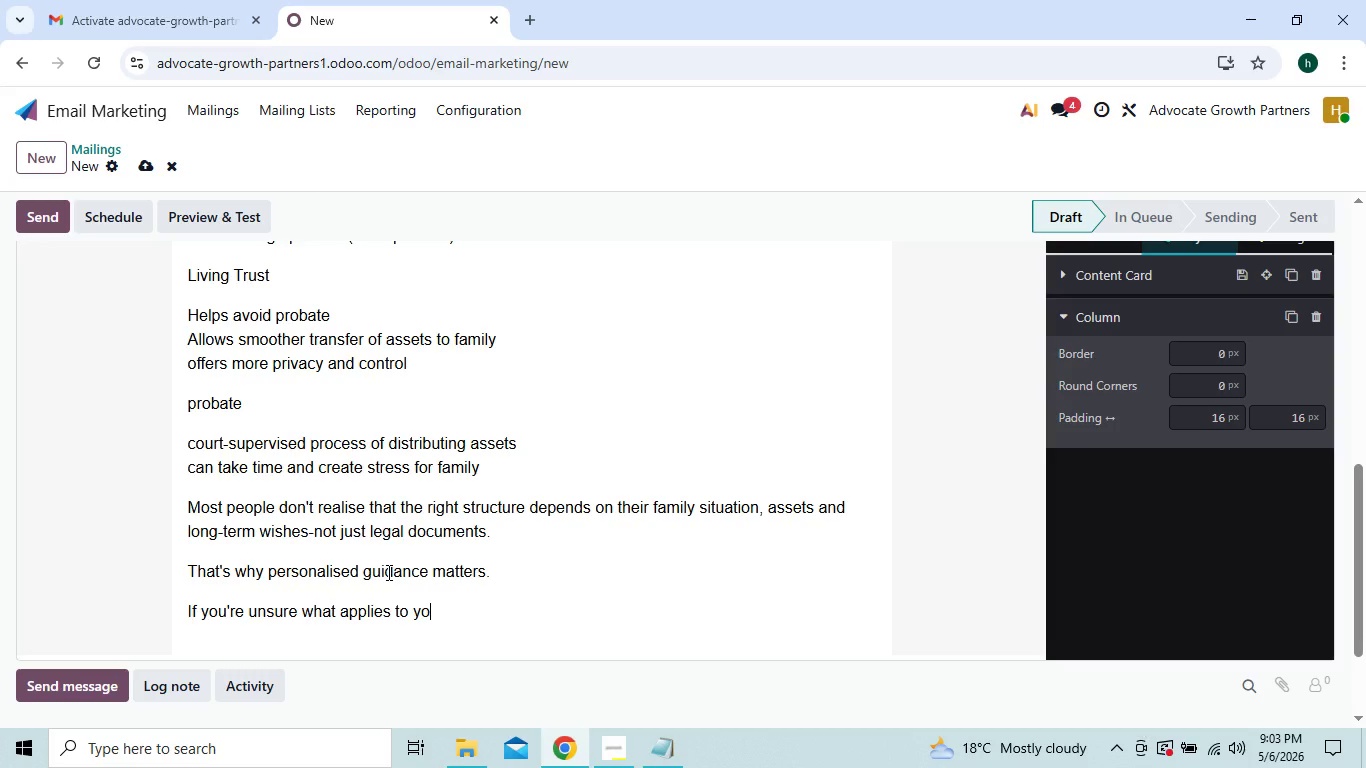 
type(ur si)
 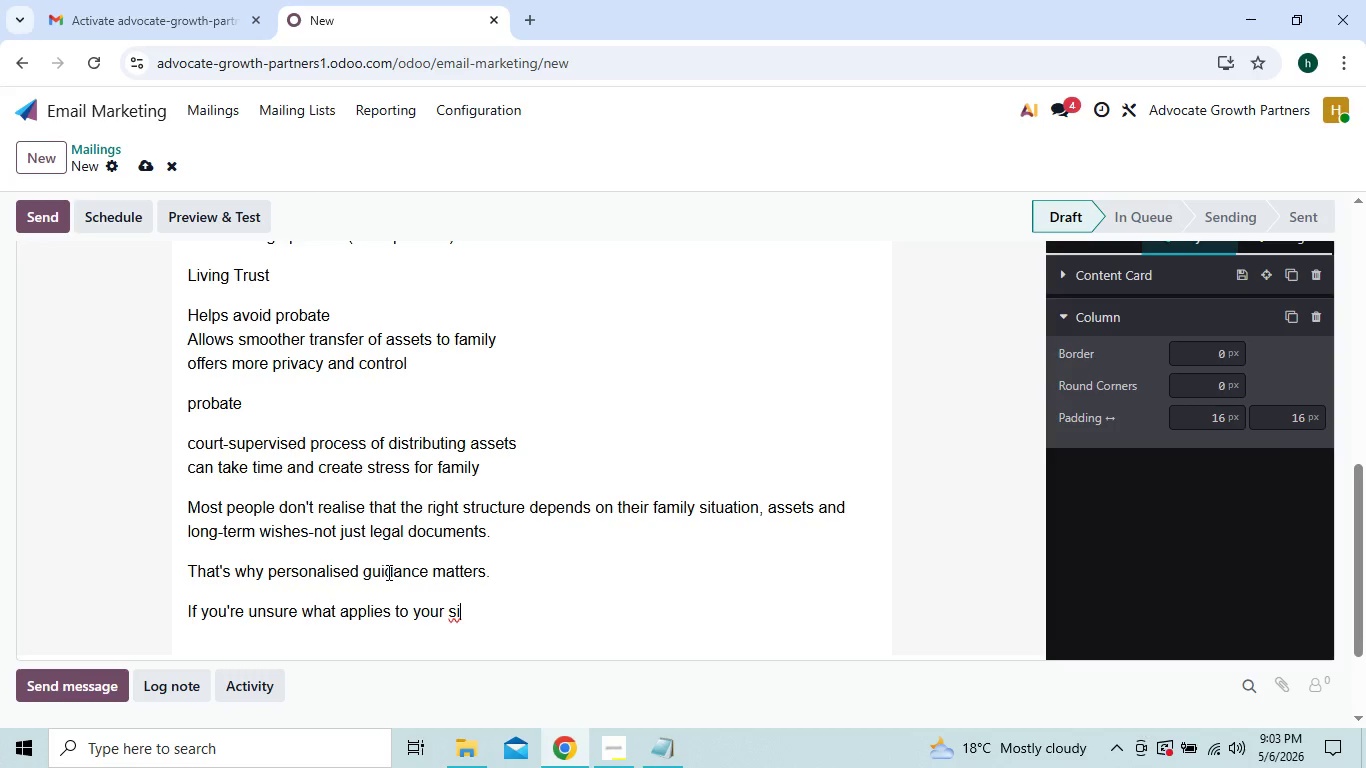 
type(tuation, your)
key(Backspace)
type('re unsure )
 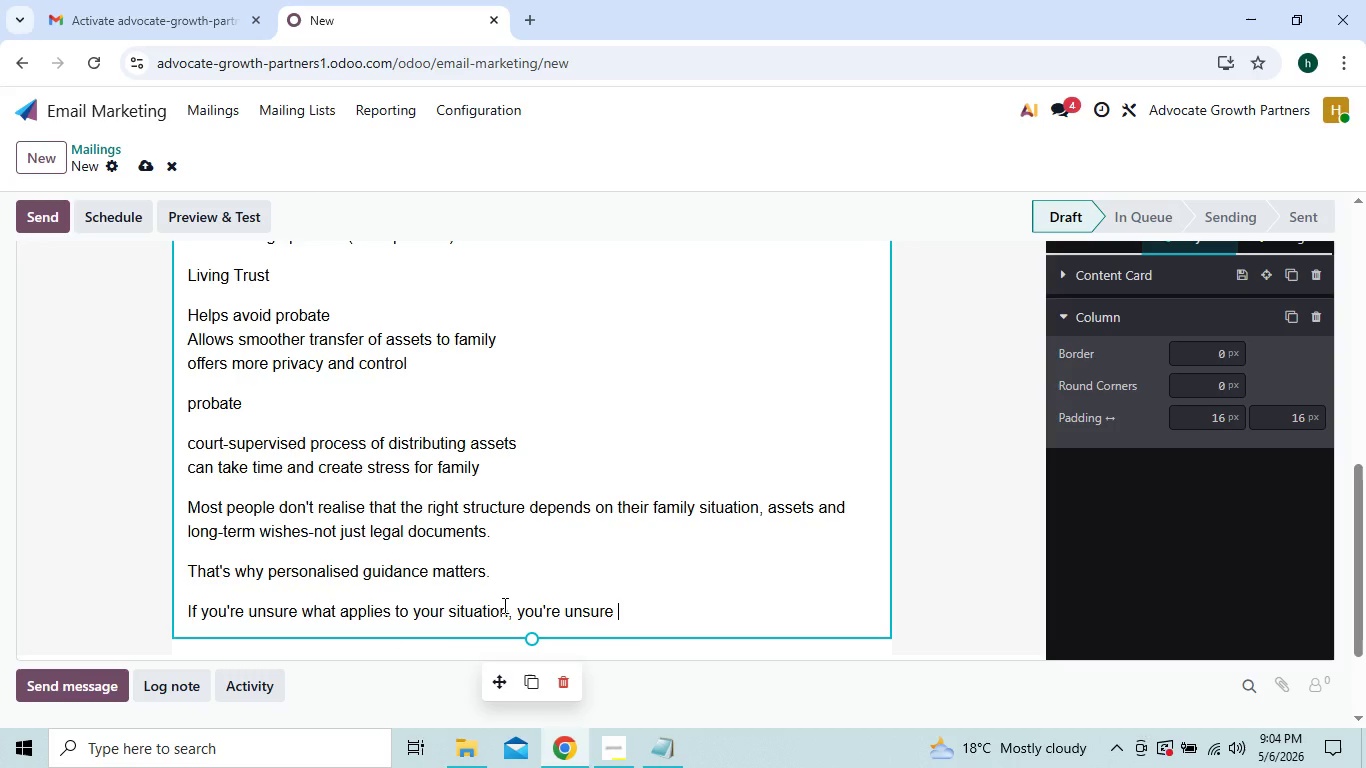 
wait(15.75)
 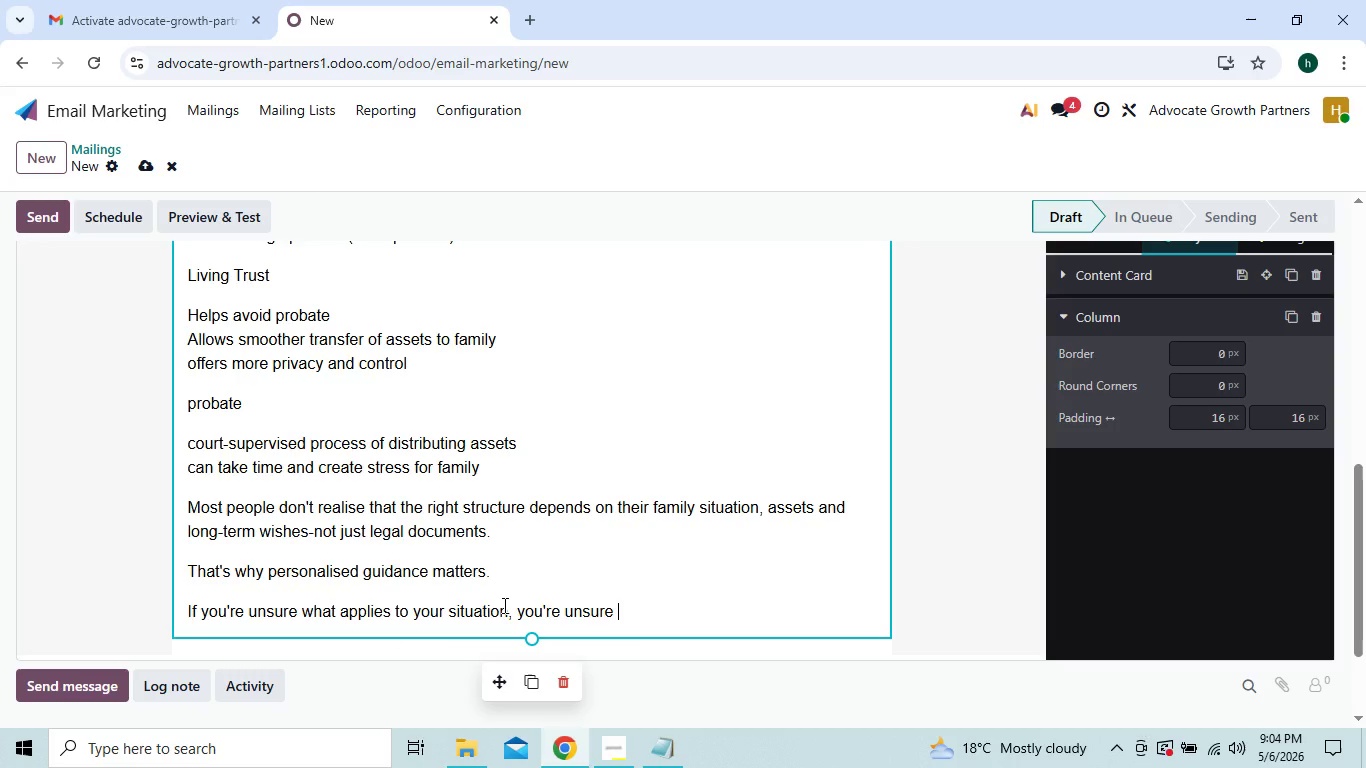 
key(Backspace)
key(Backspace)
key(Backspace)
key(Backspace)
key(Backspace)
key(Backspace)
key(Backspace)
type(not alone-and thats)
key(Backspace)
type('s exactly what we l)
key(Backspace)
type(help clarify.)
 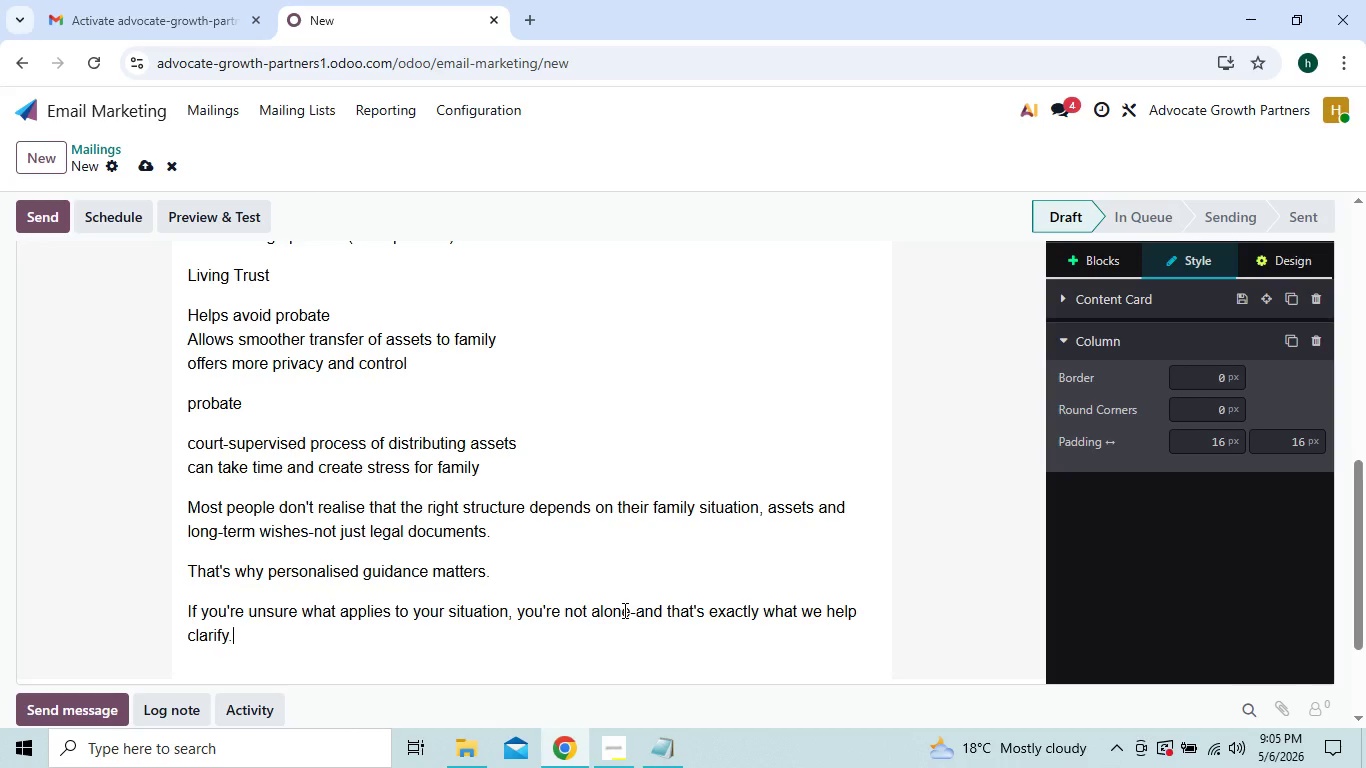 
key(Enter)
 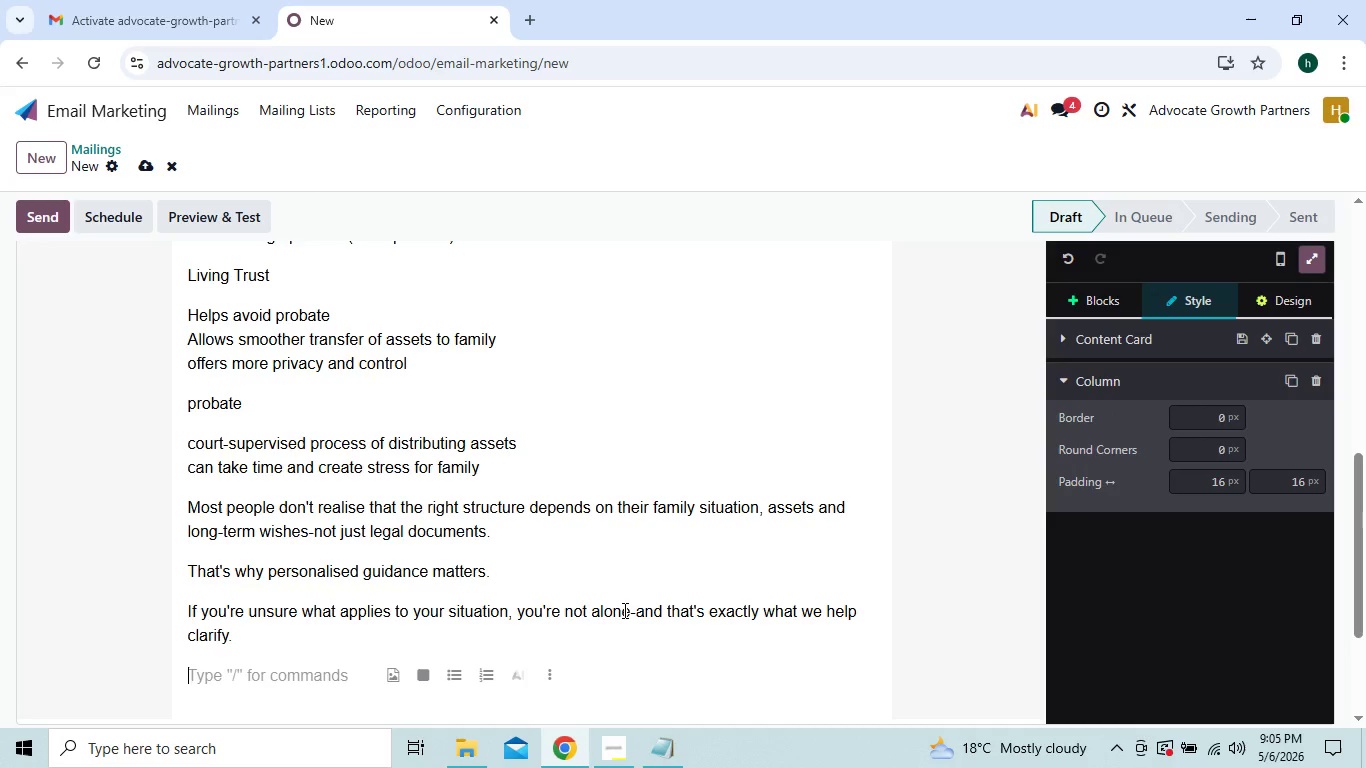 
type(Warm regards,)
 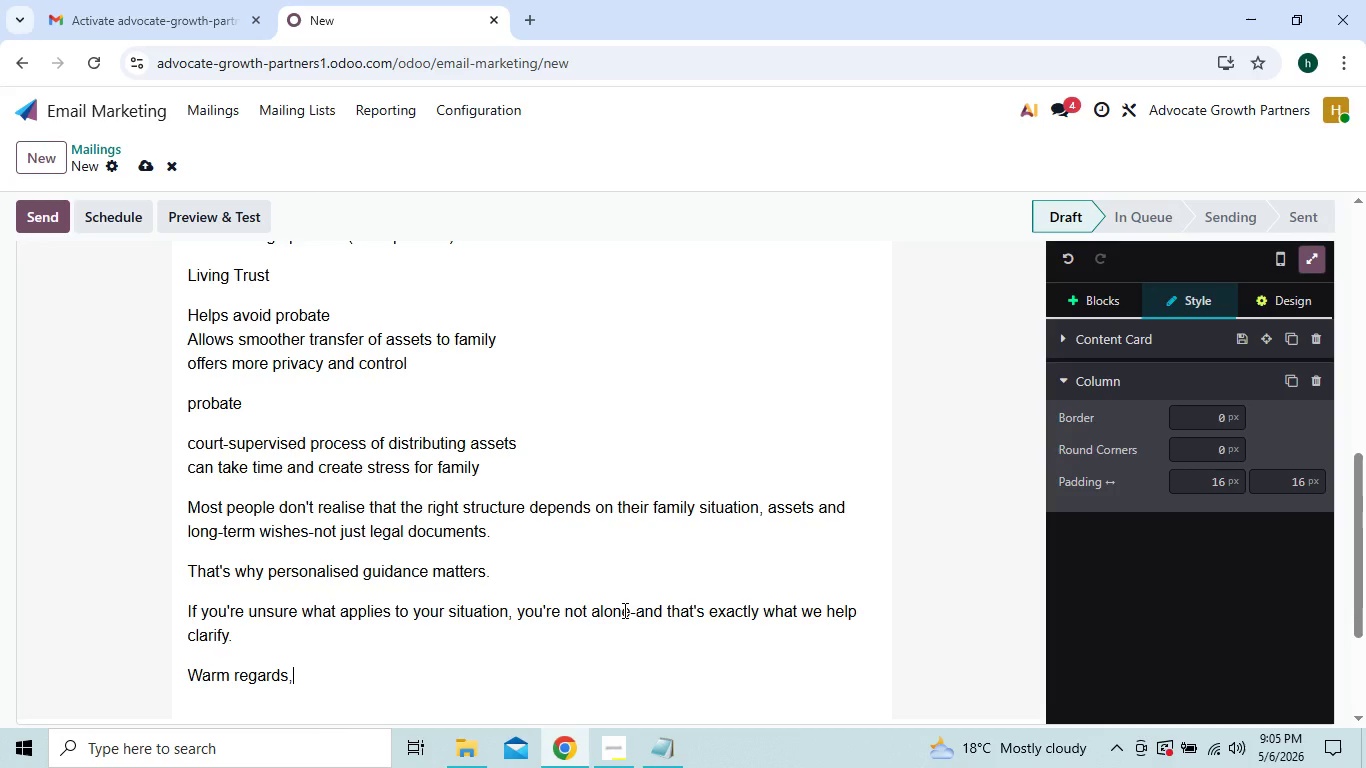 
key(Shift+Enter)
 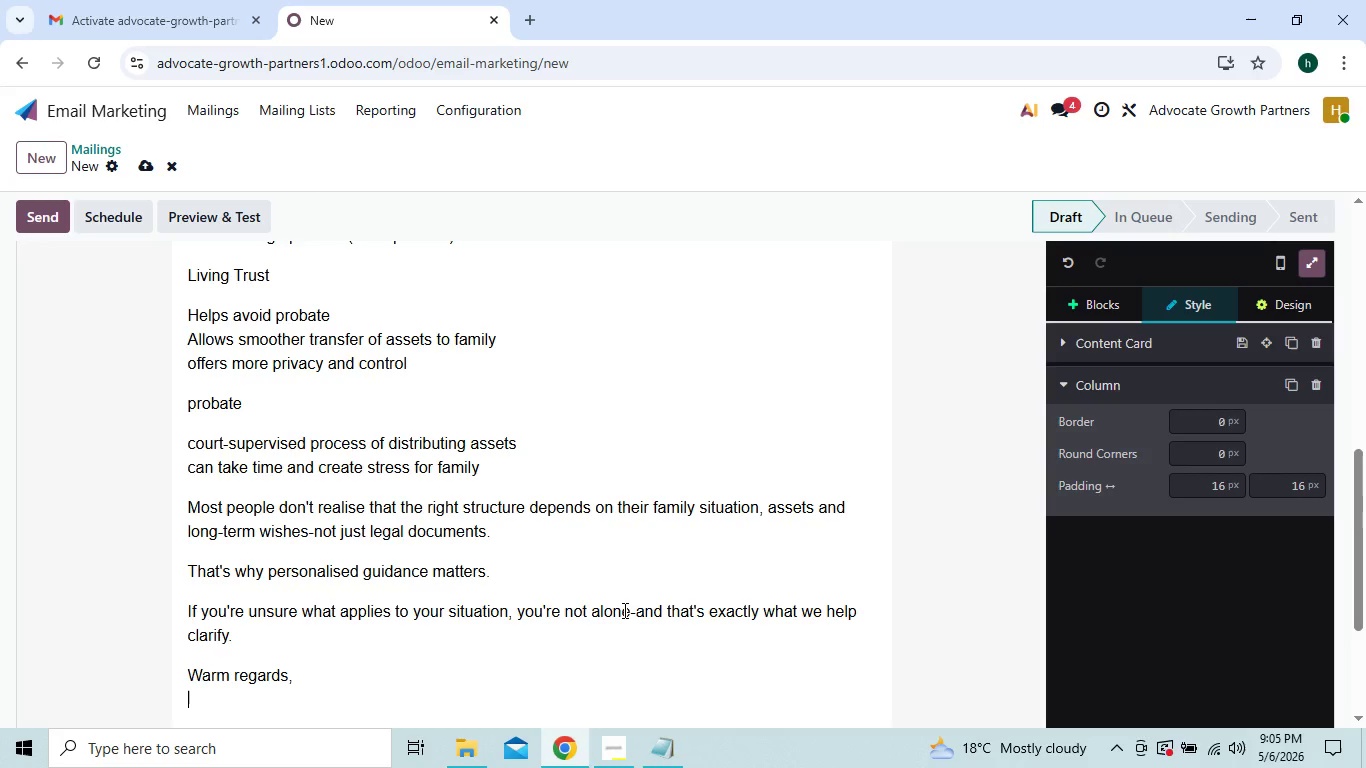 
type(Evergreen Estate )
 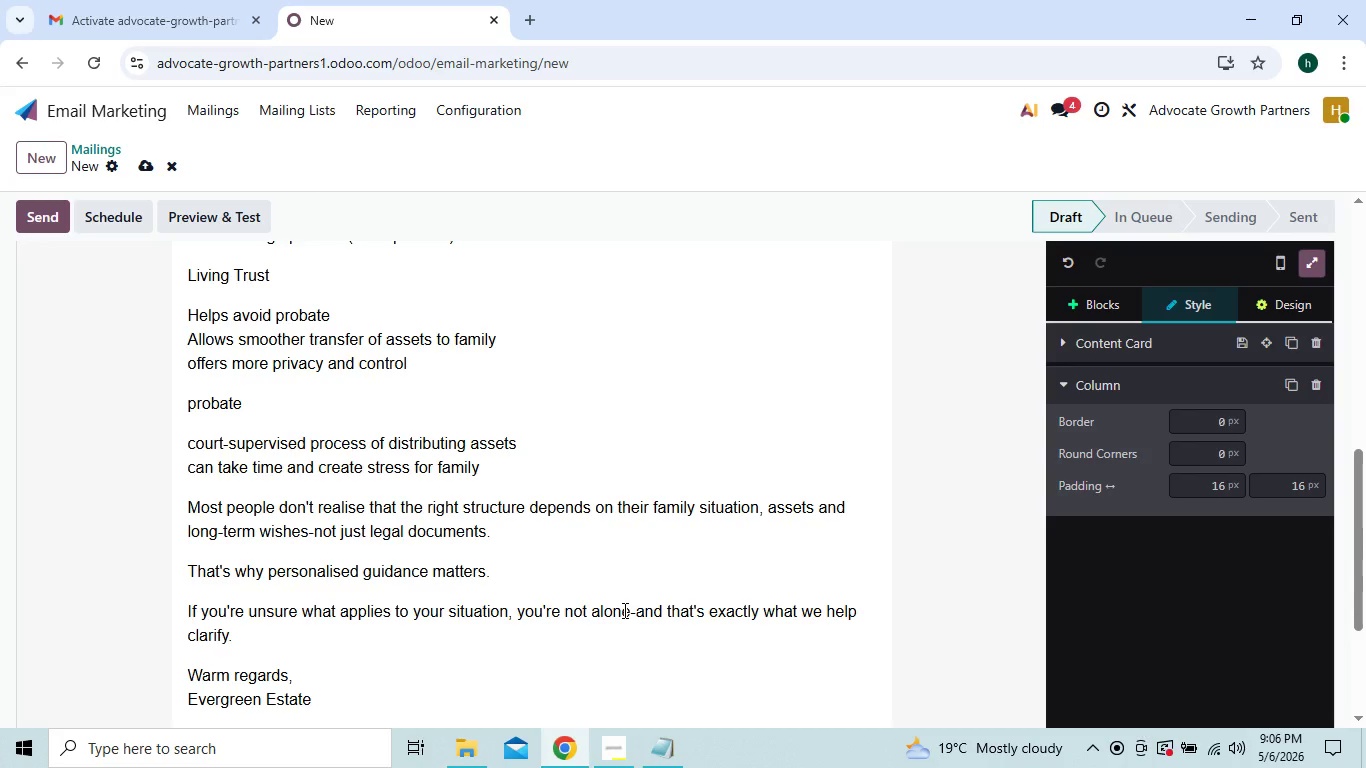 
type(LA)
key(Backspace)
type(aw)
 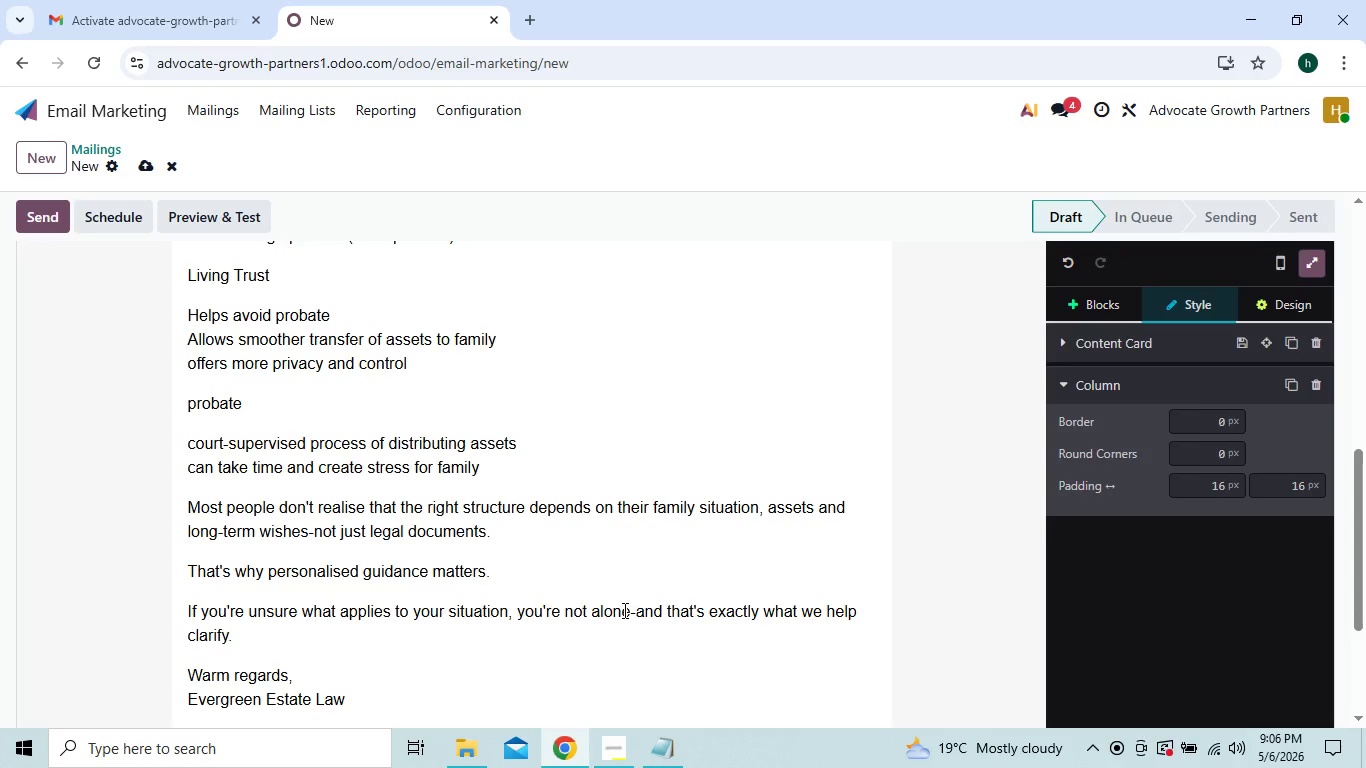 
wait(15.47)
 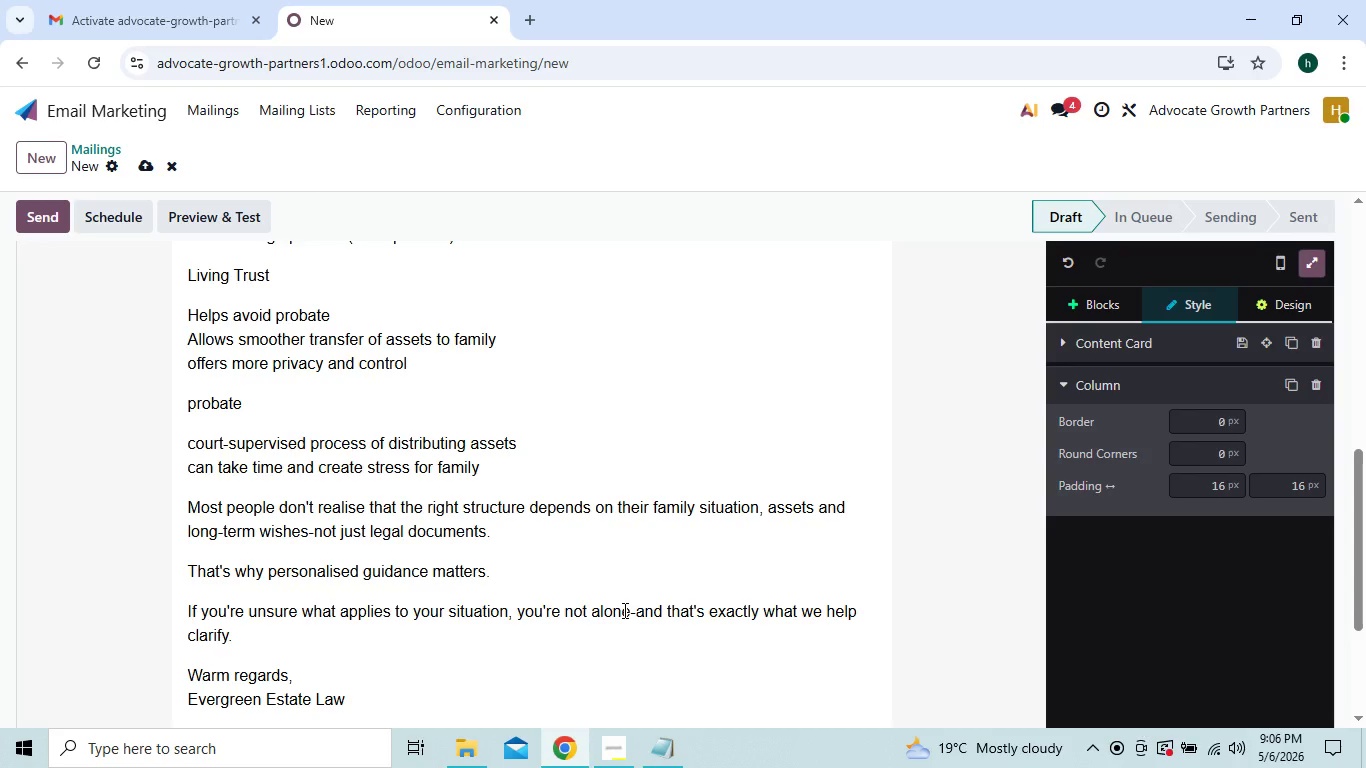 
key(Space)
 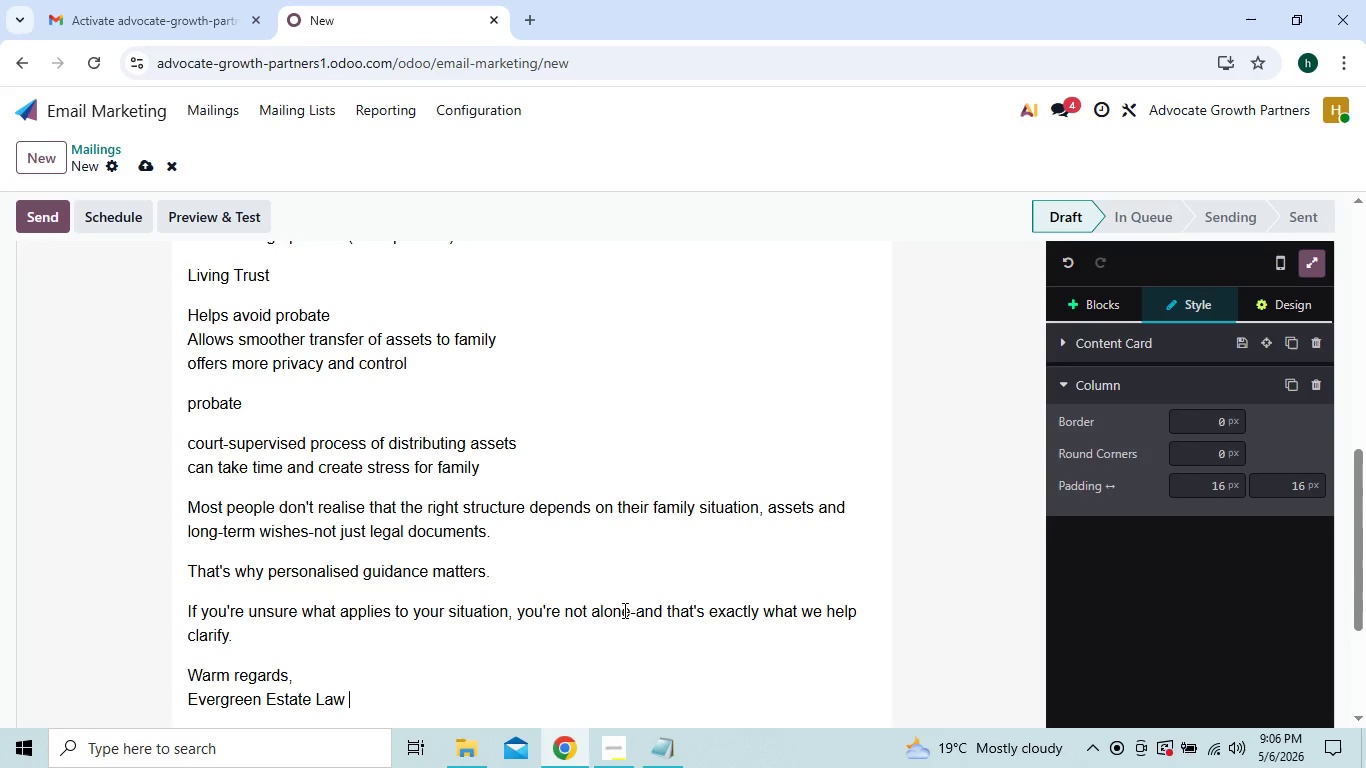 
key(Shift+T)
 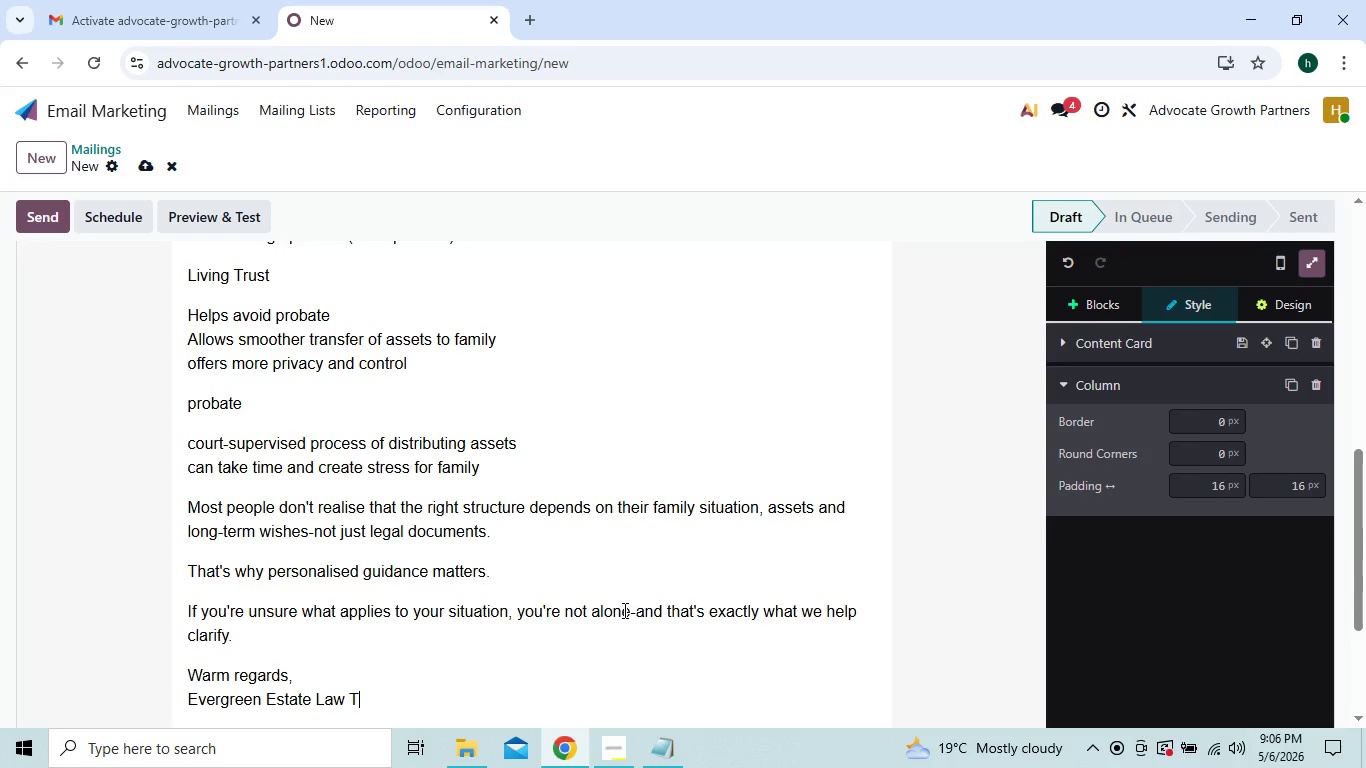 
type(eam)
 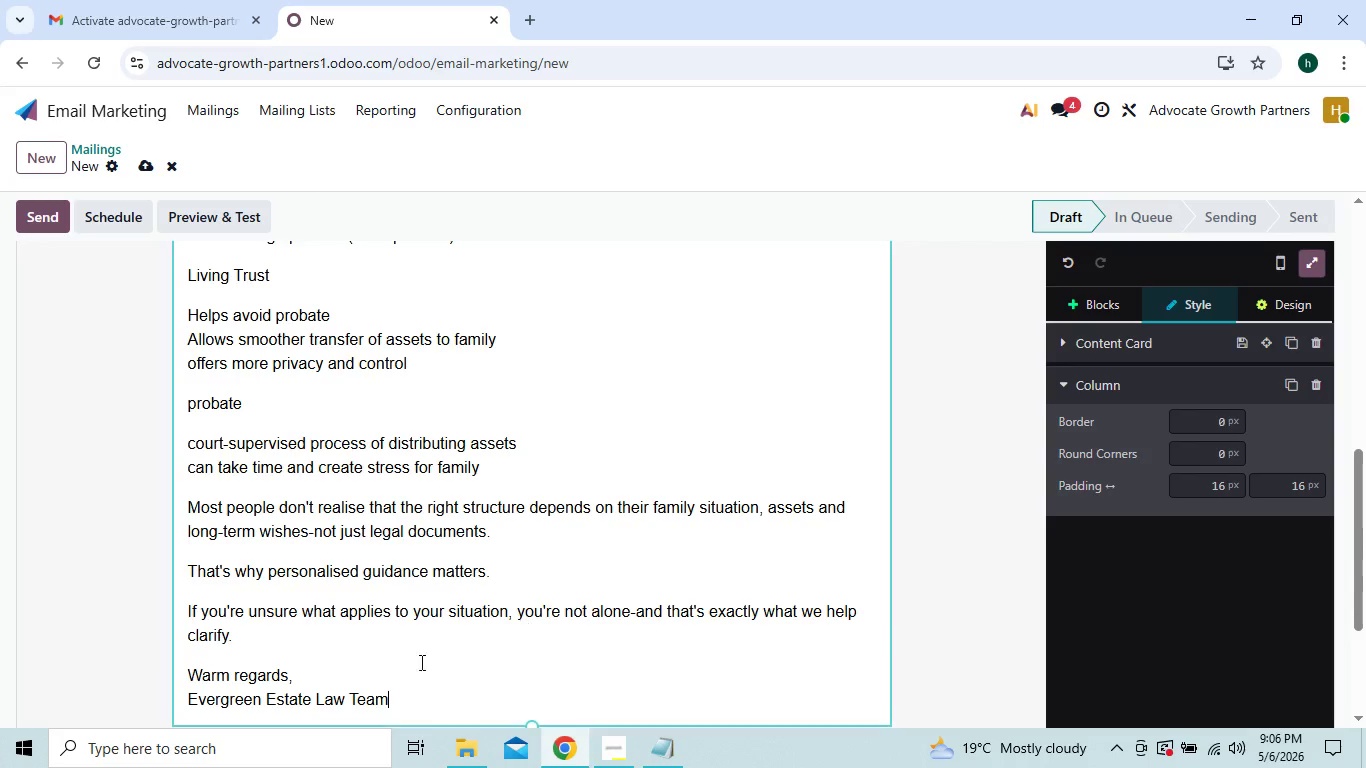 
wait(5.92)
 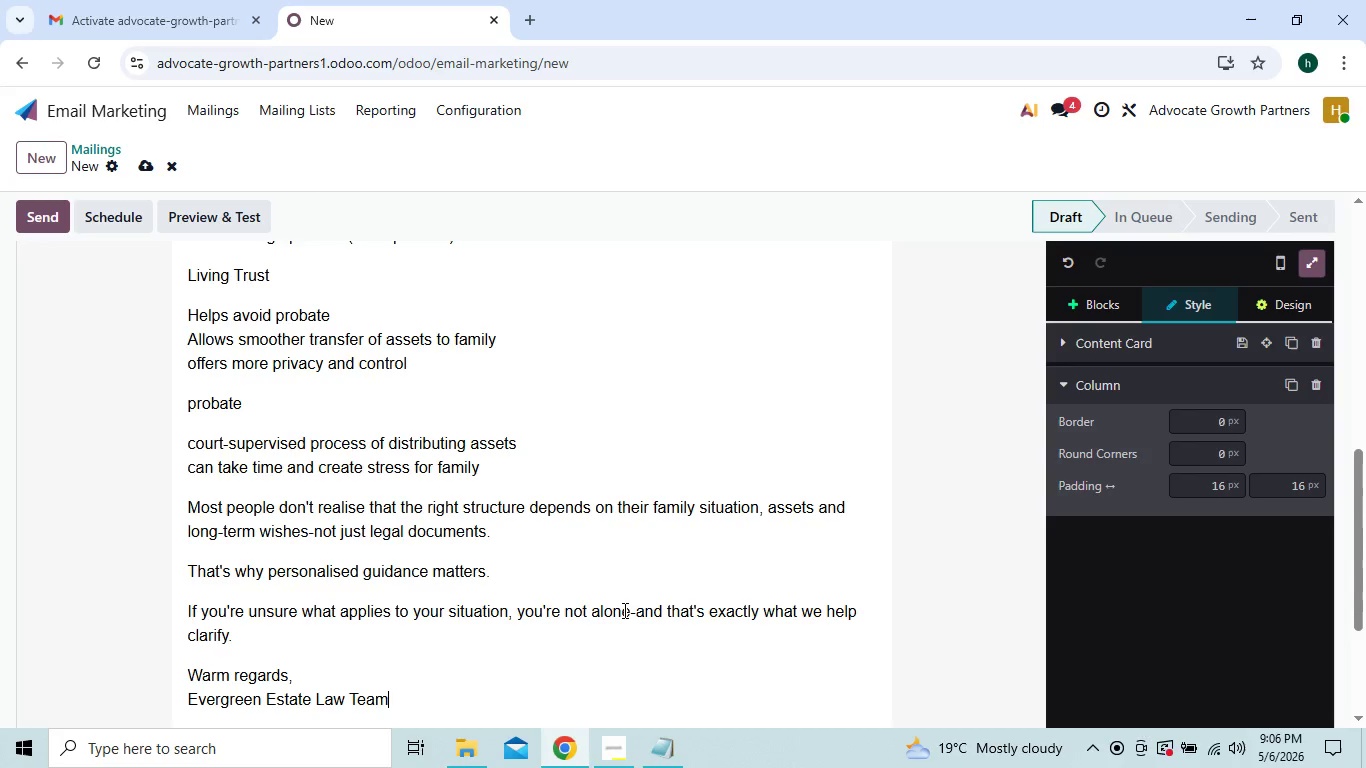 
left_click_drag(start_coordinate=[187, 695], to_coordinate=[408, 694])
 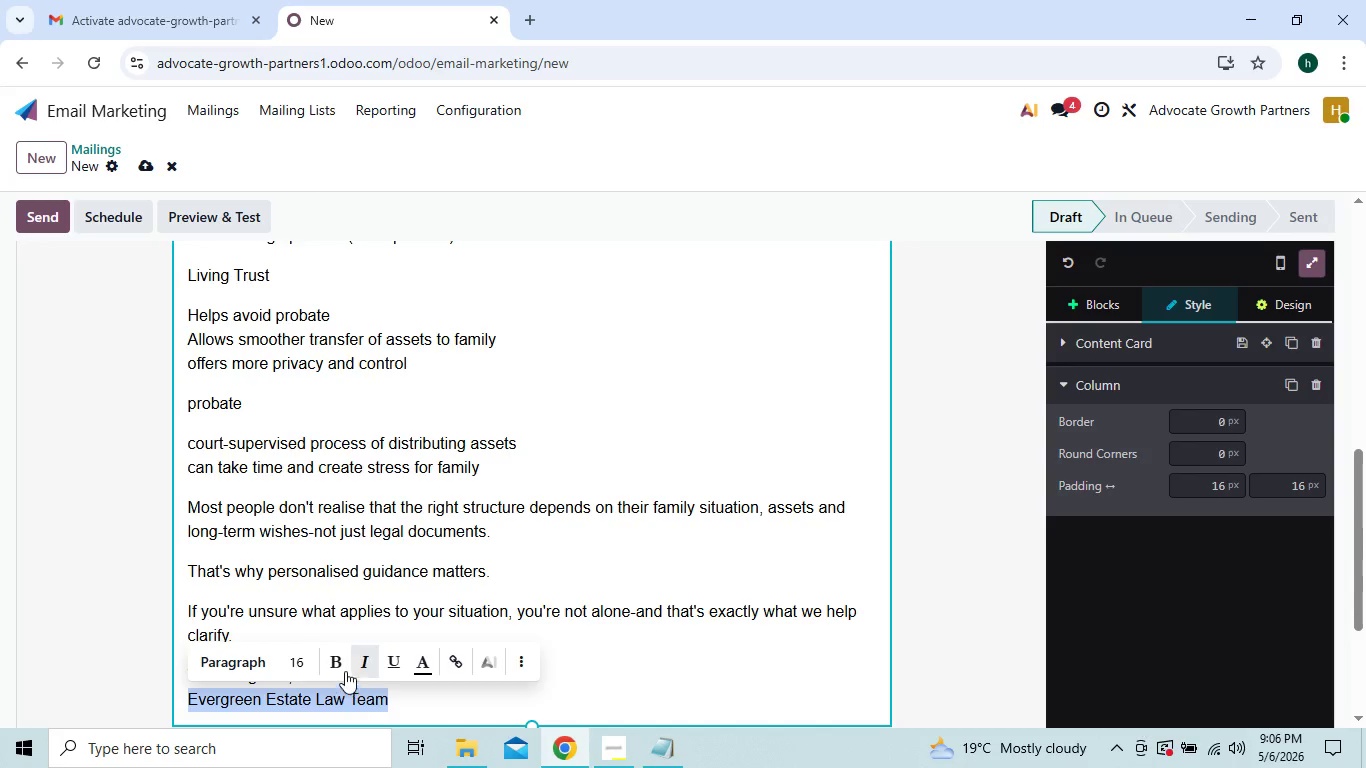 
left_click([329, 663])
 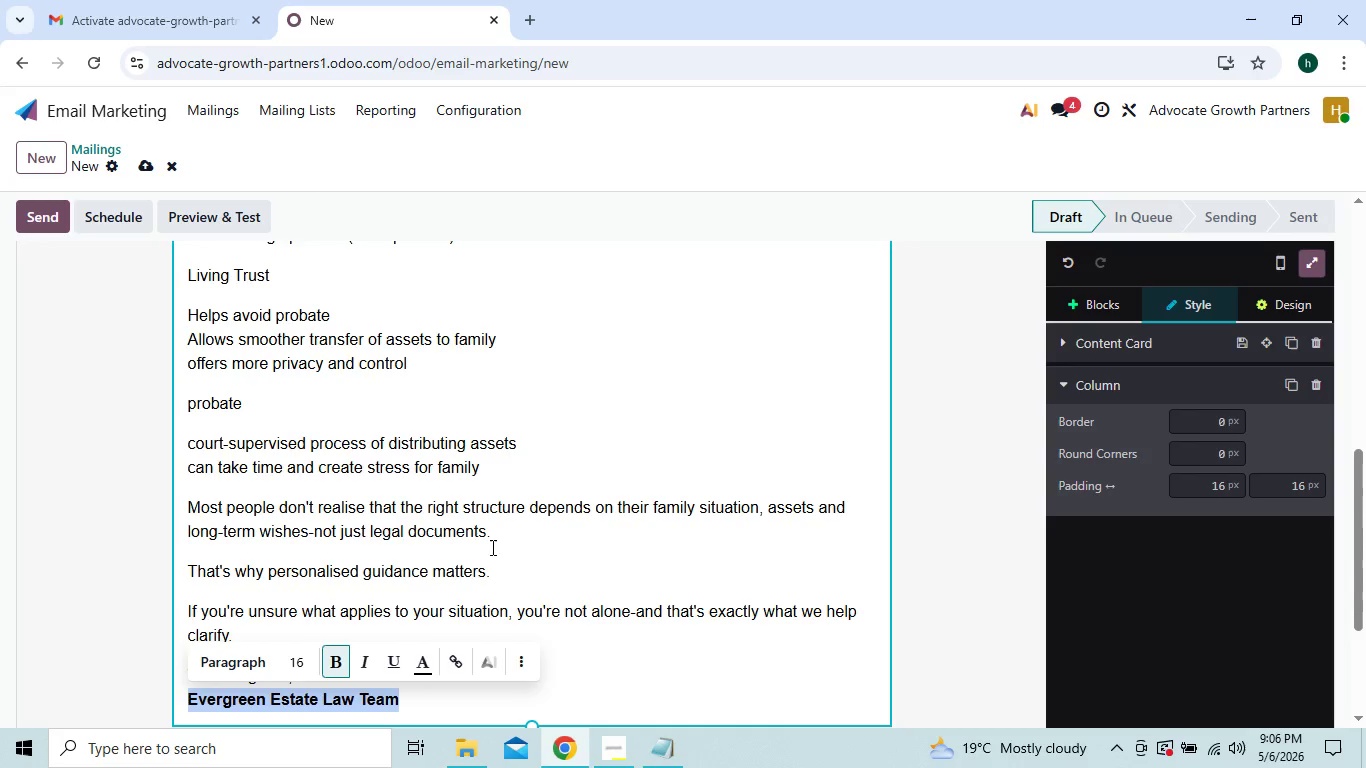 
left_click([499, 547])
 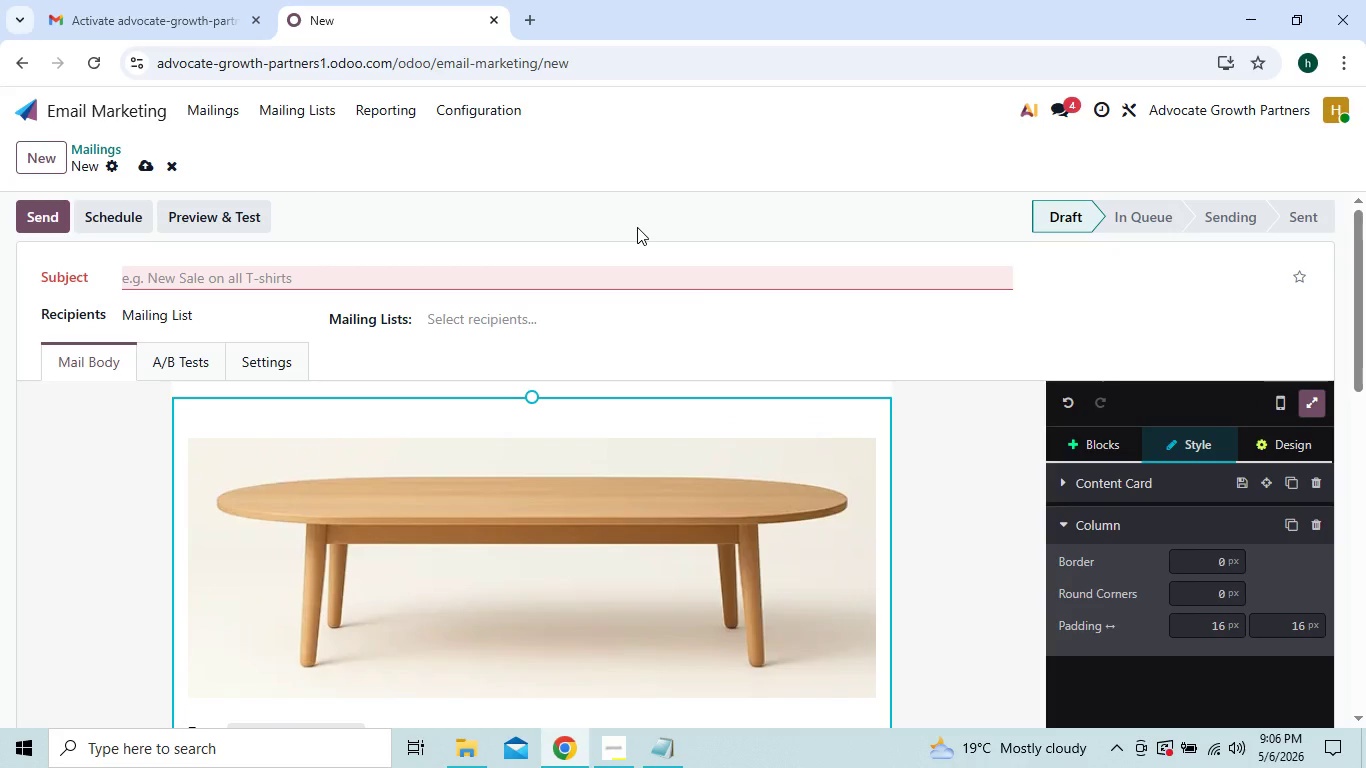 
wait(10.89)
 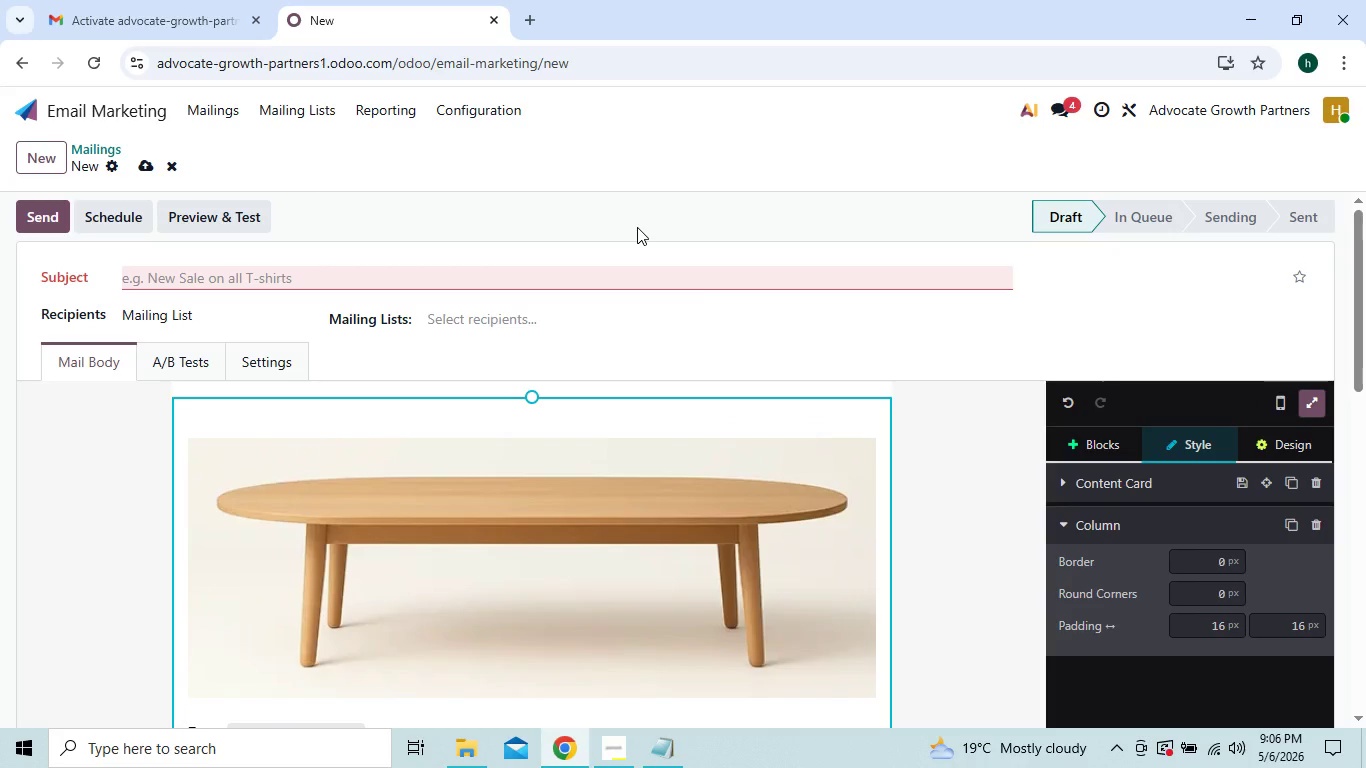 
left_click([441, 275])
 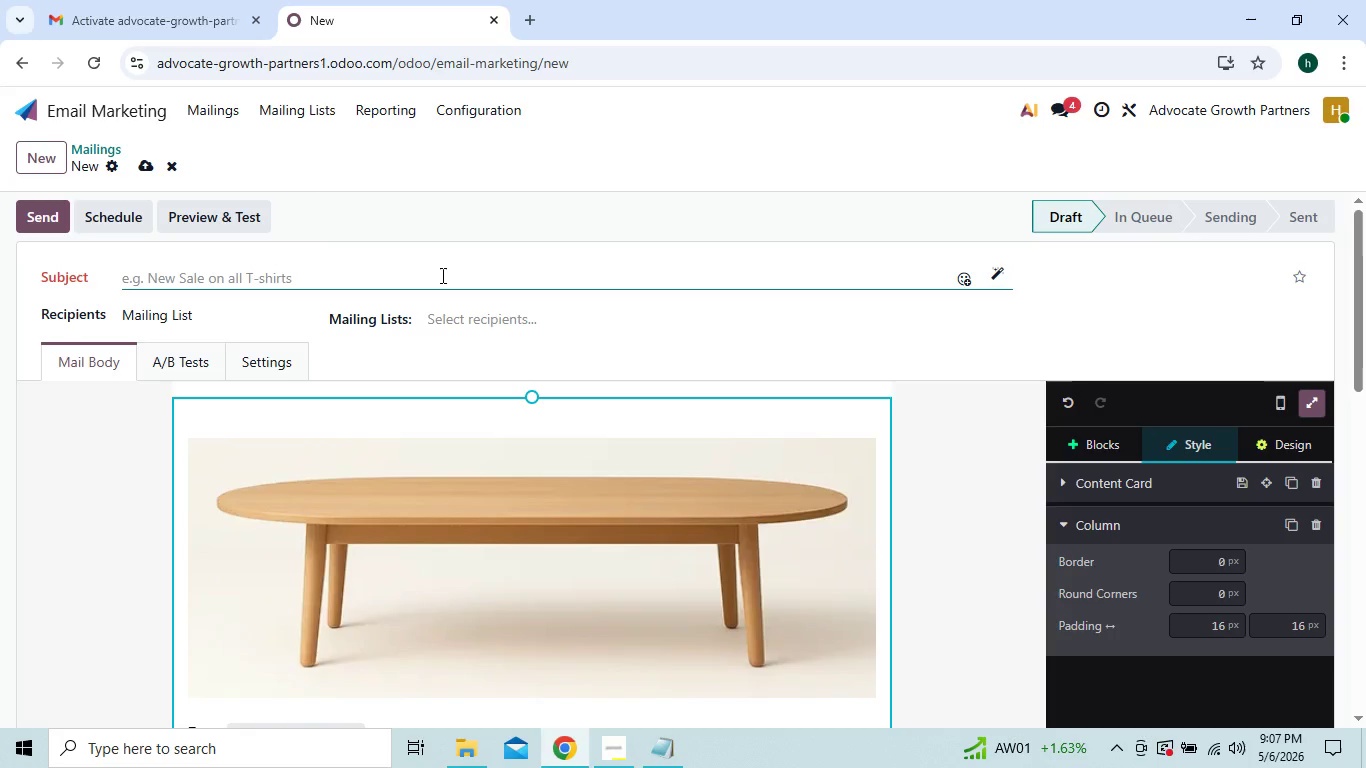 
wait(7.7)
 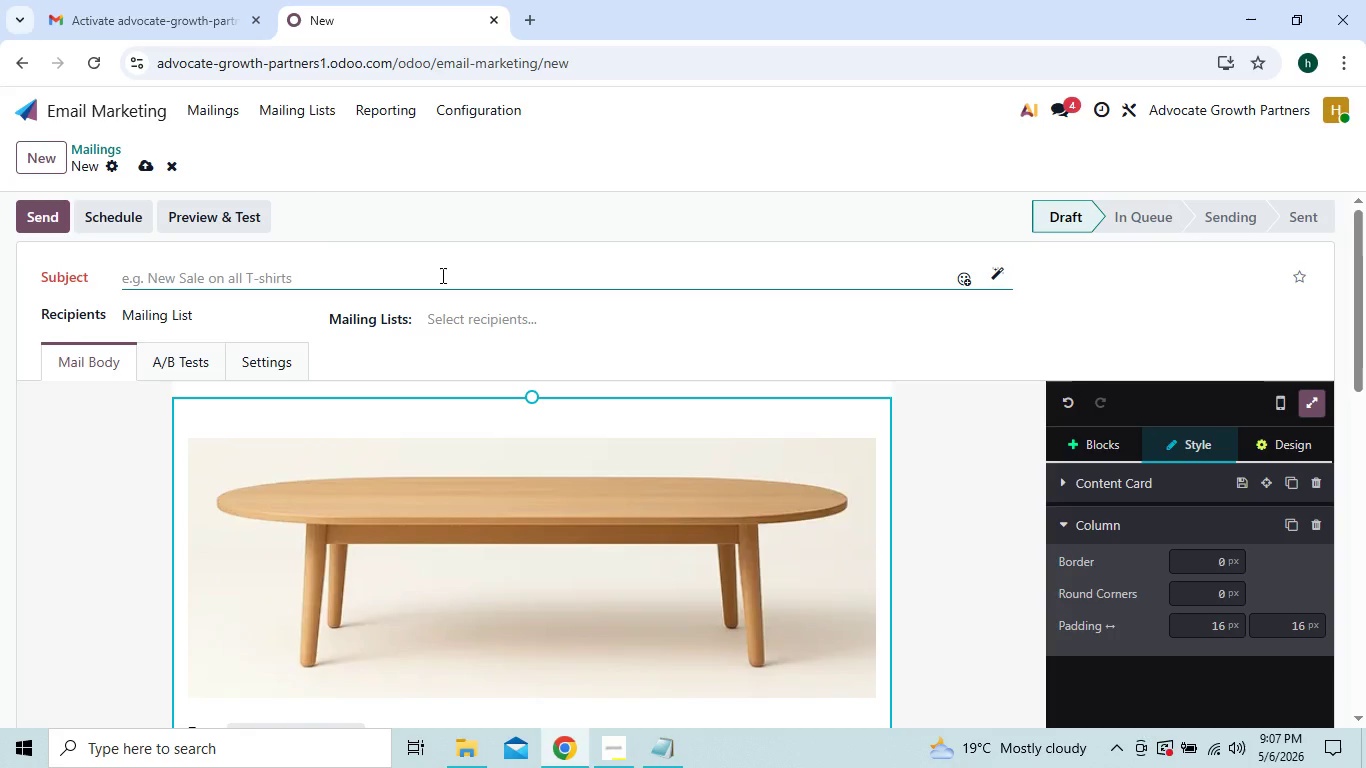 
type(Will vs P)
 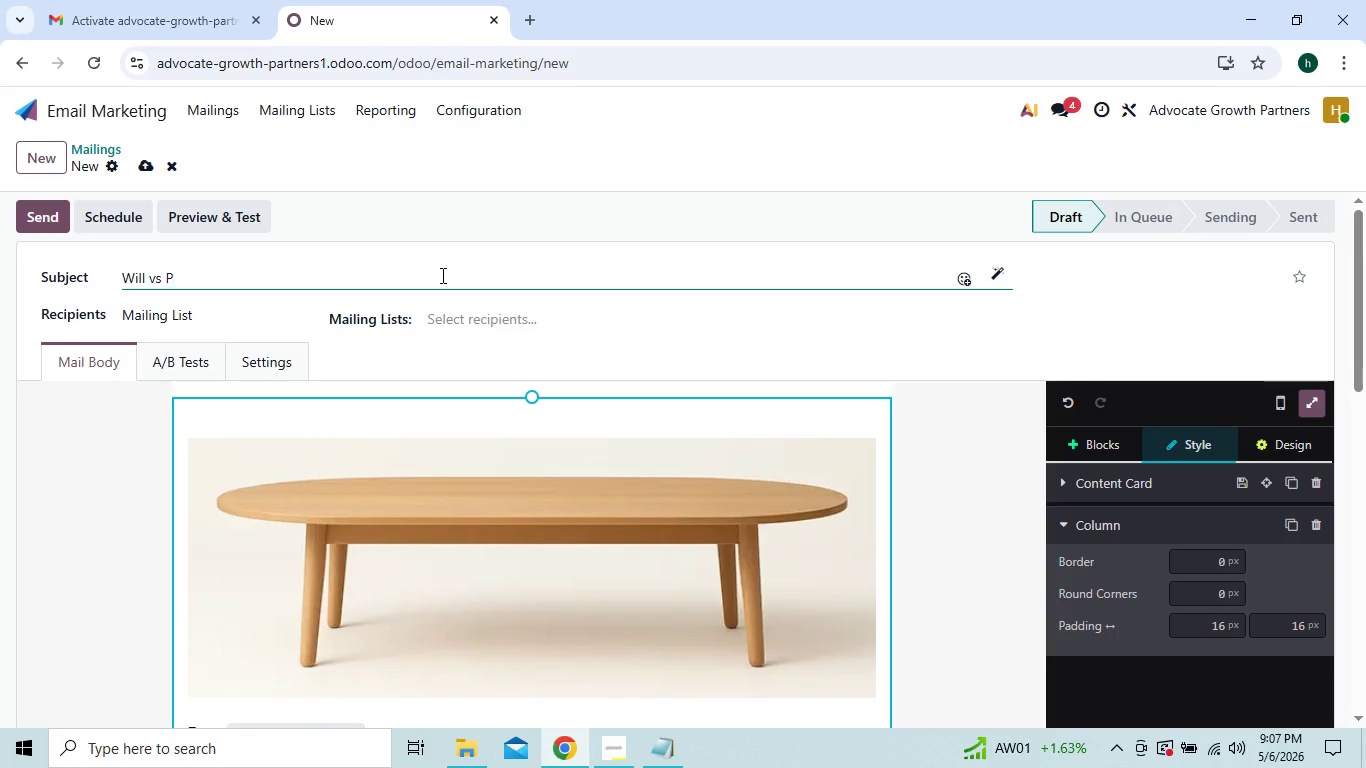 
type(robate _)
key(Backspace)
type(-)
 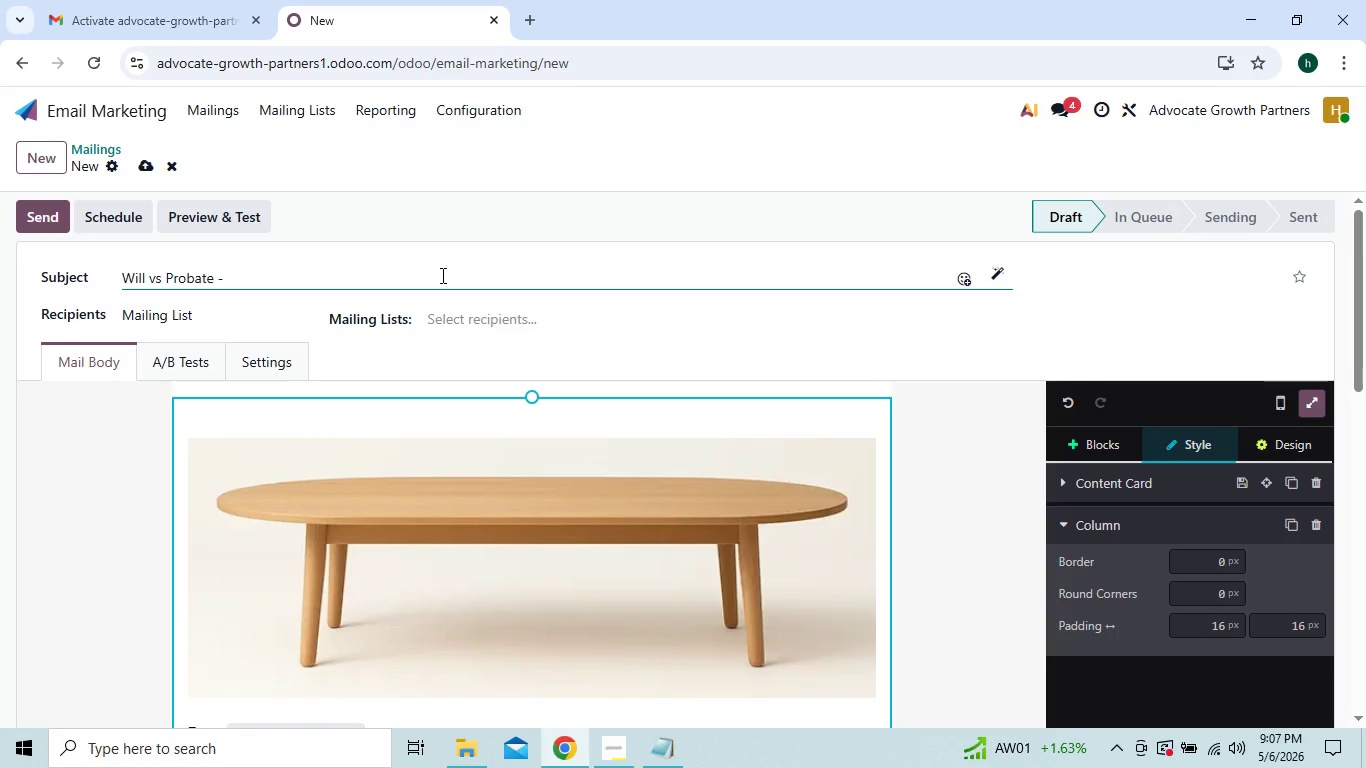 
type(what actually)
 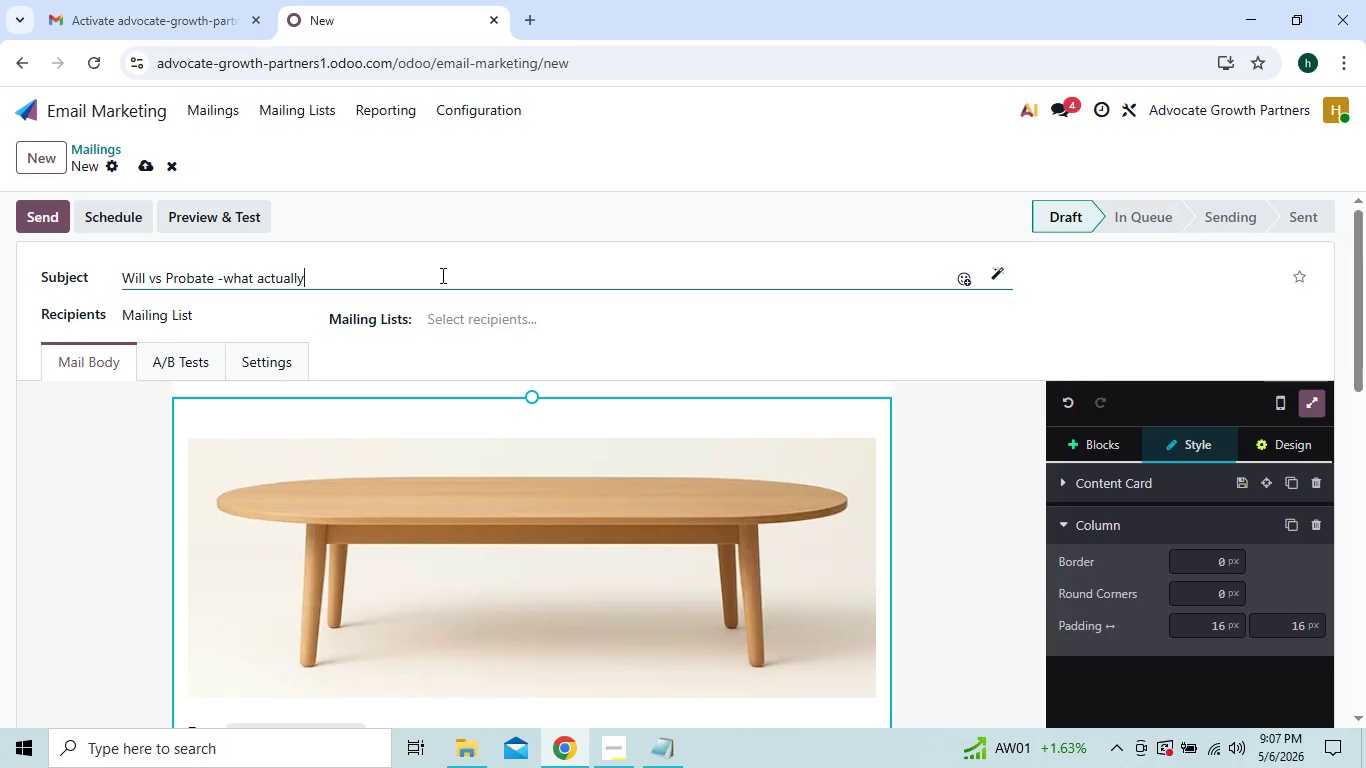 
wait(5.8)
 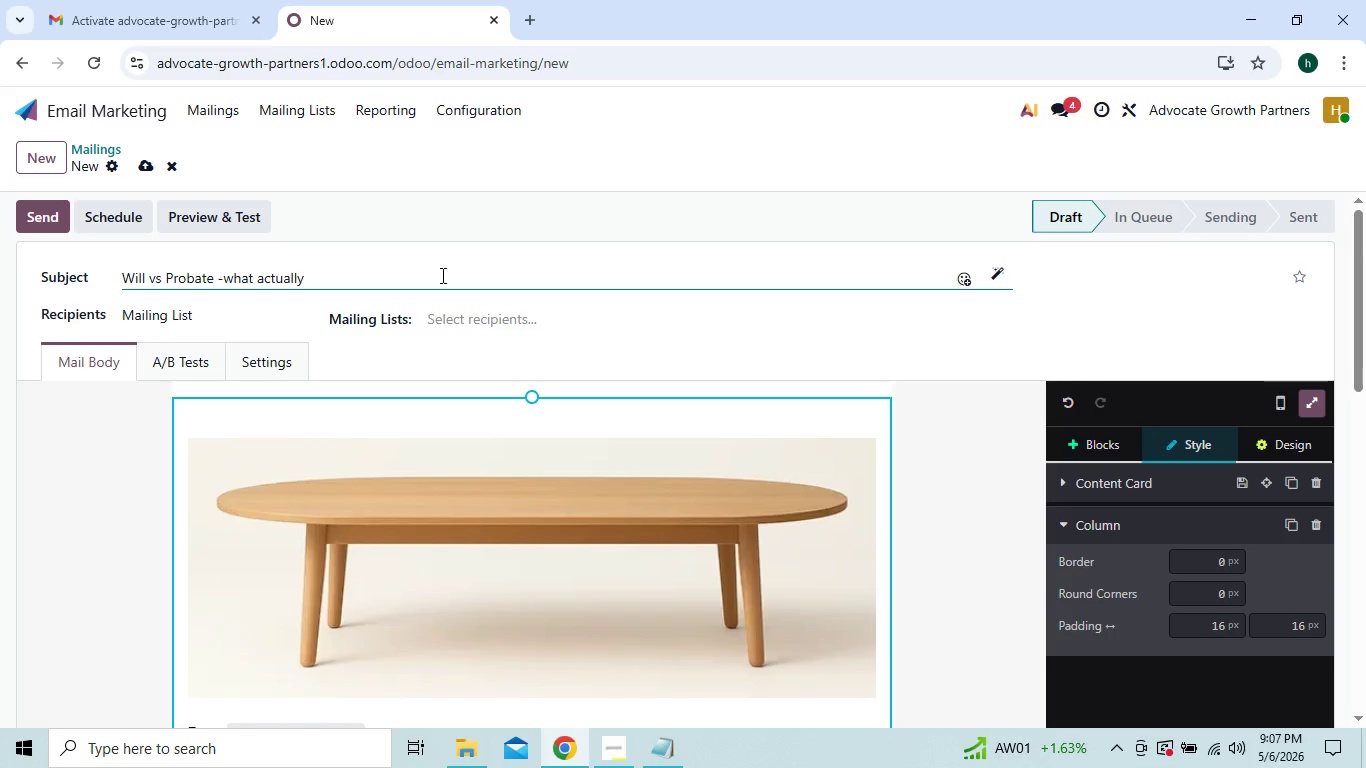 
type(ma)
key(Backspace)
key(Backspace)
type( matters)
 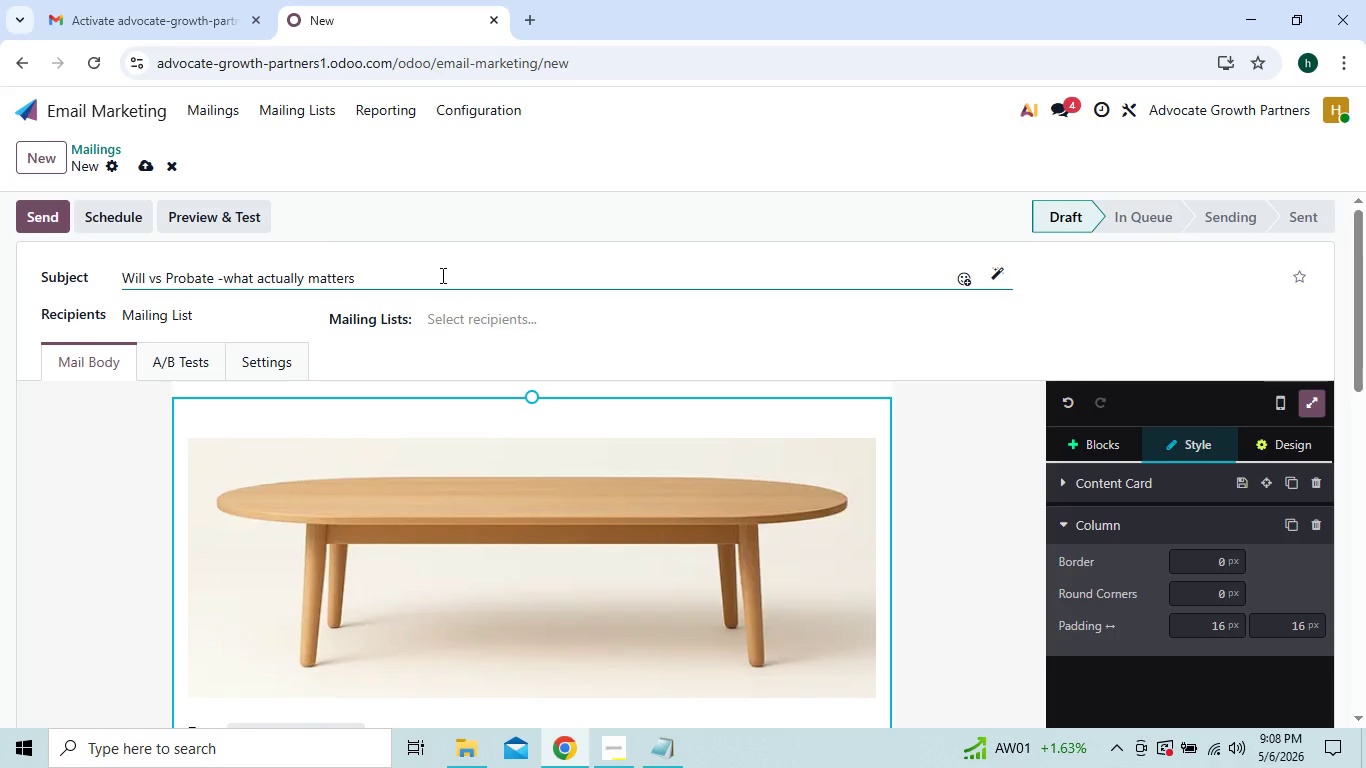 
wait(16.53)
 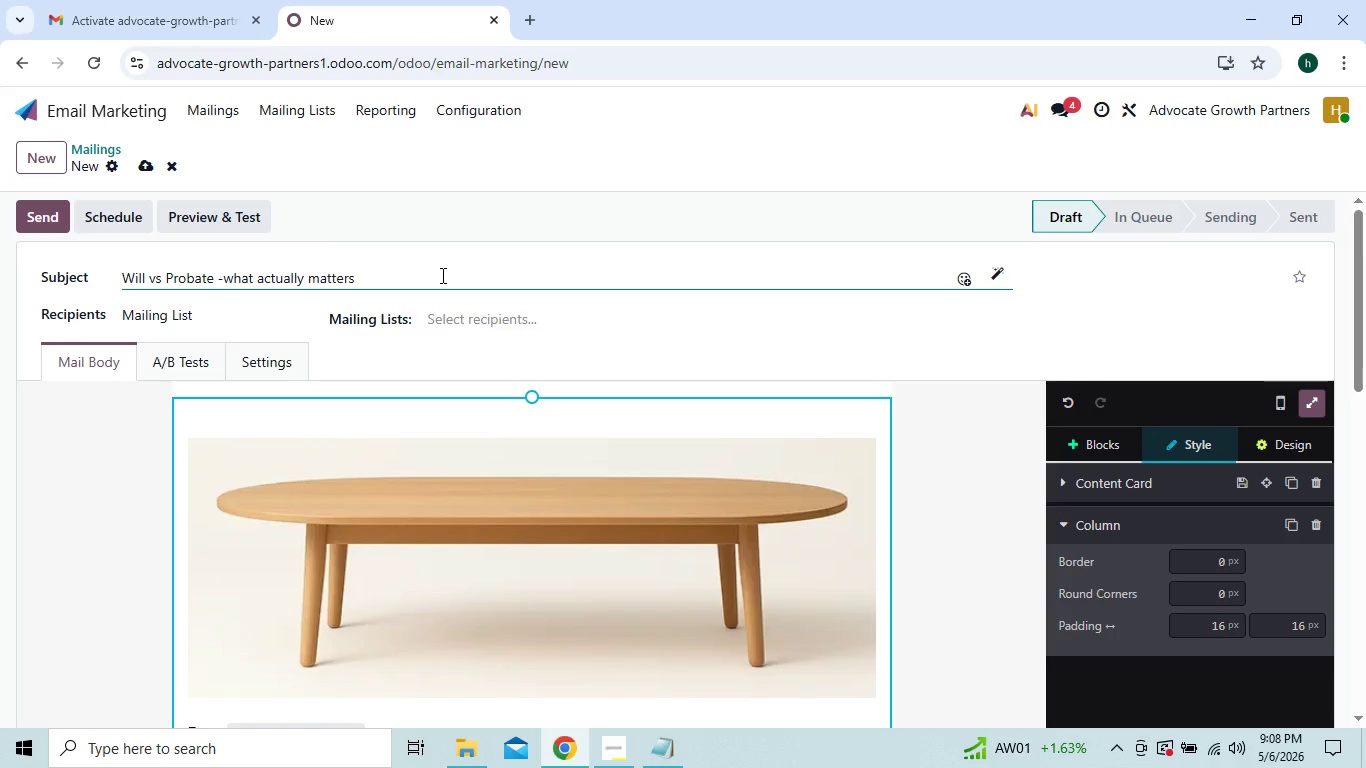 
left_click([459, 317])
 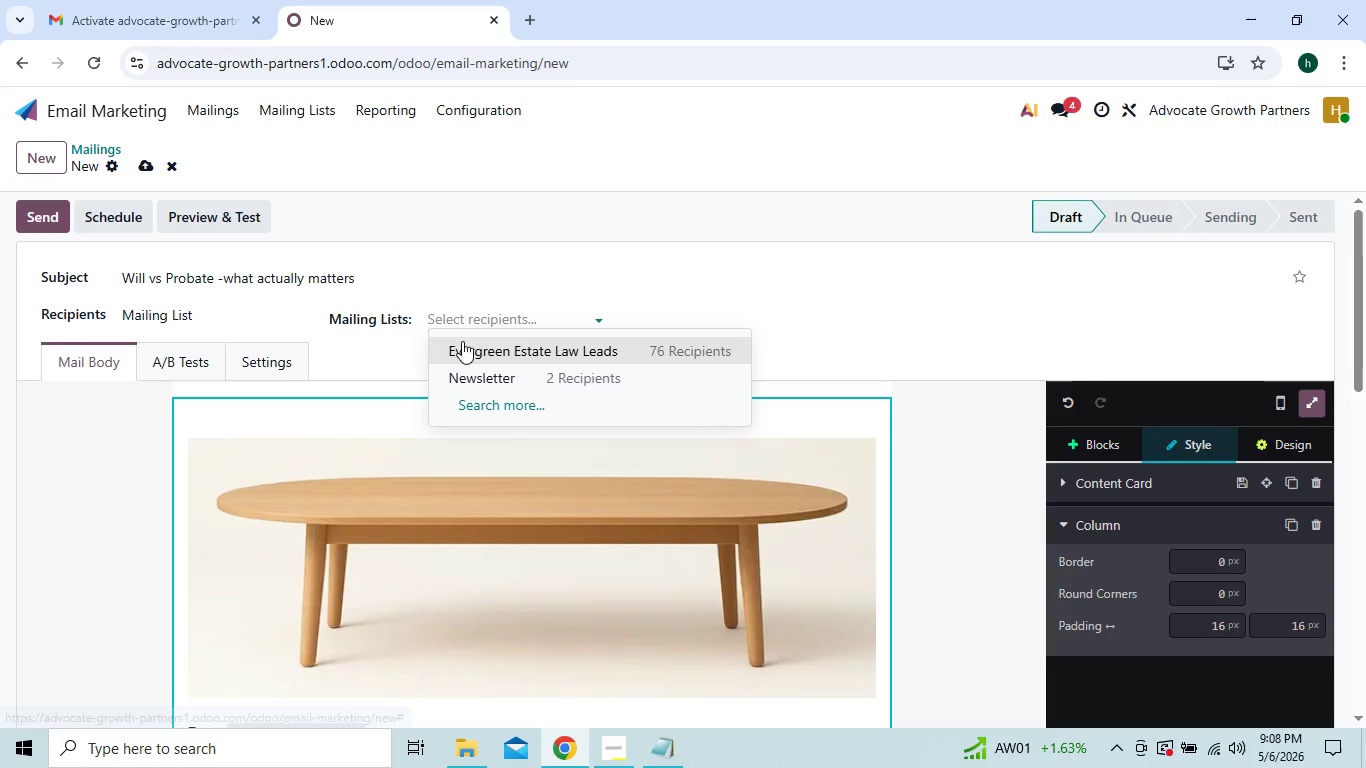 
left_click([462, 342])
 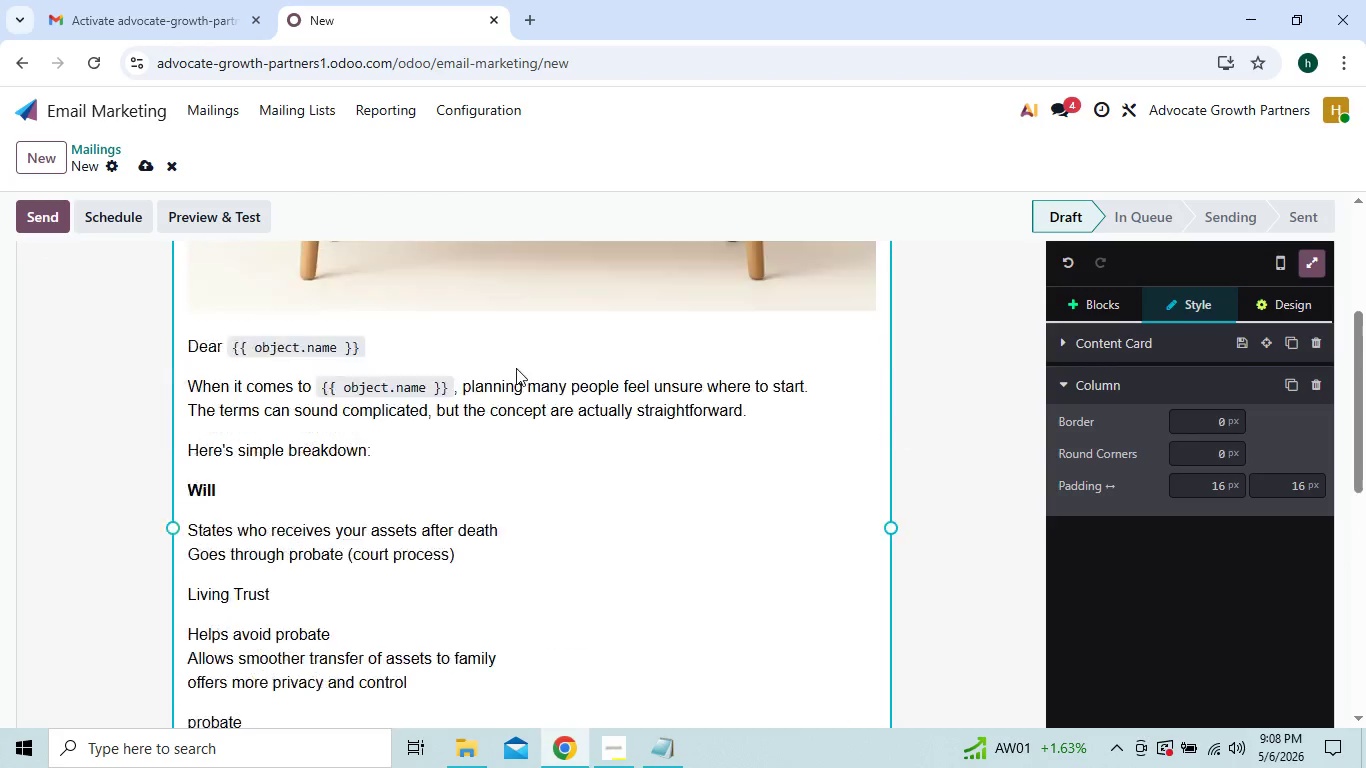 
wait(37.84)
 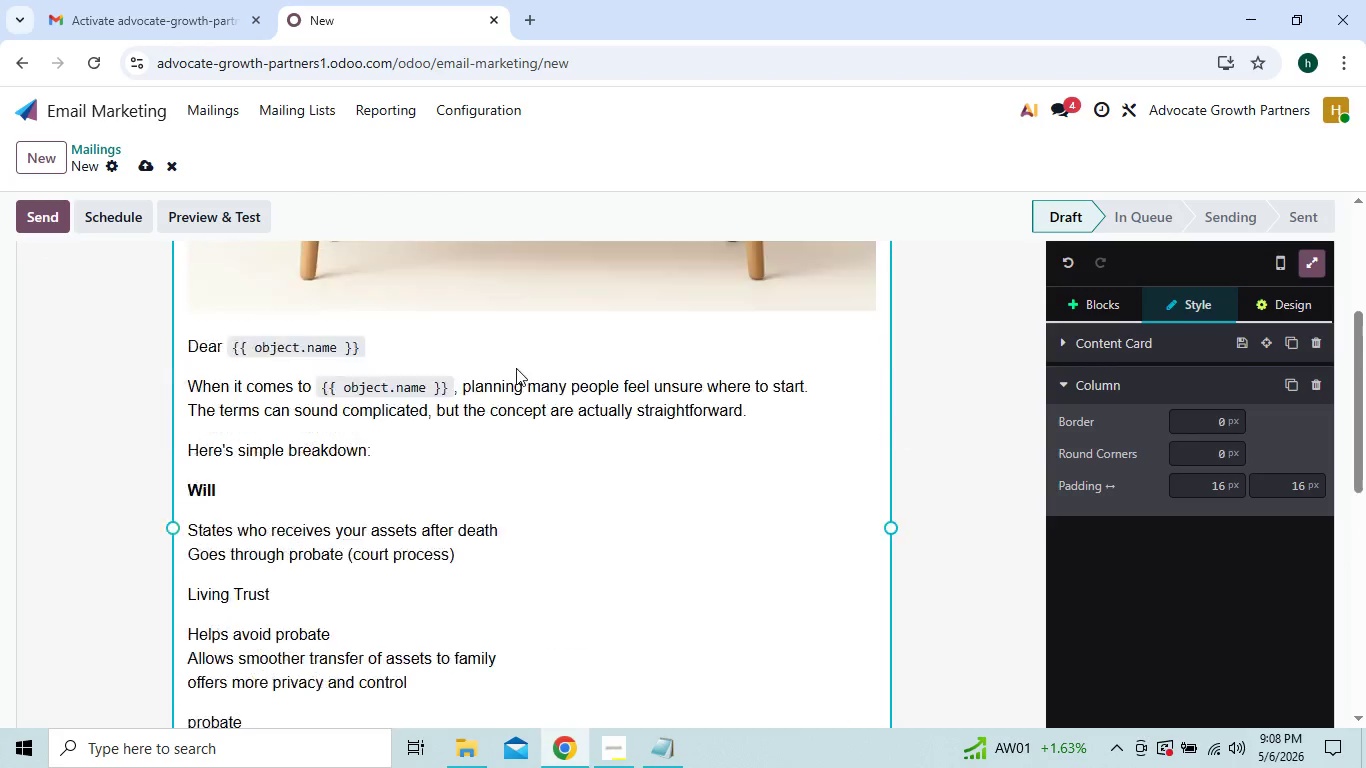 
left_click_drag(start_coordinate=[187, 508], to_coordinate=[270, 501])
 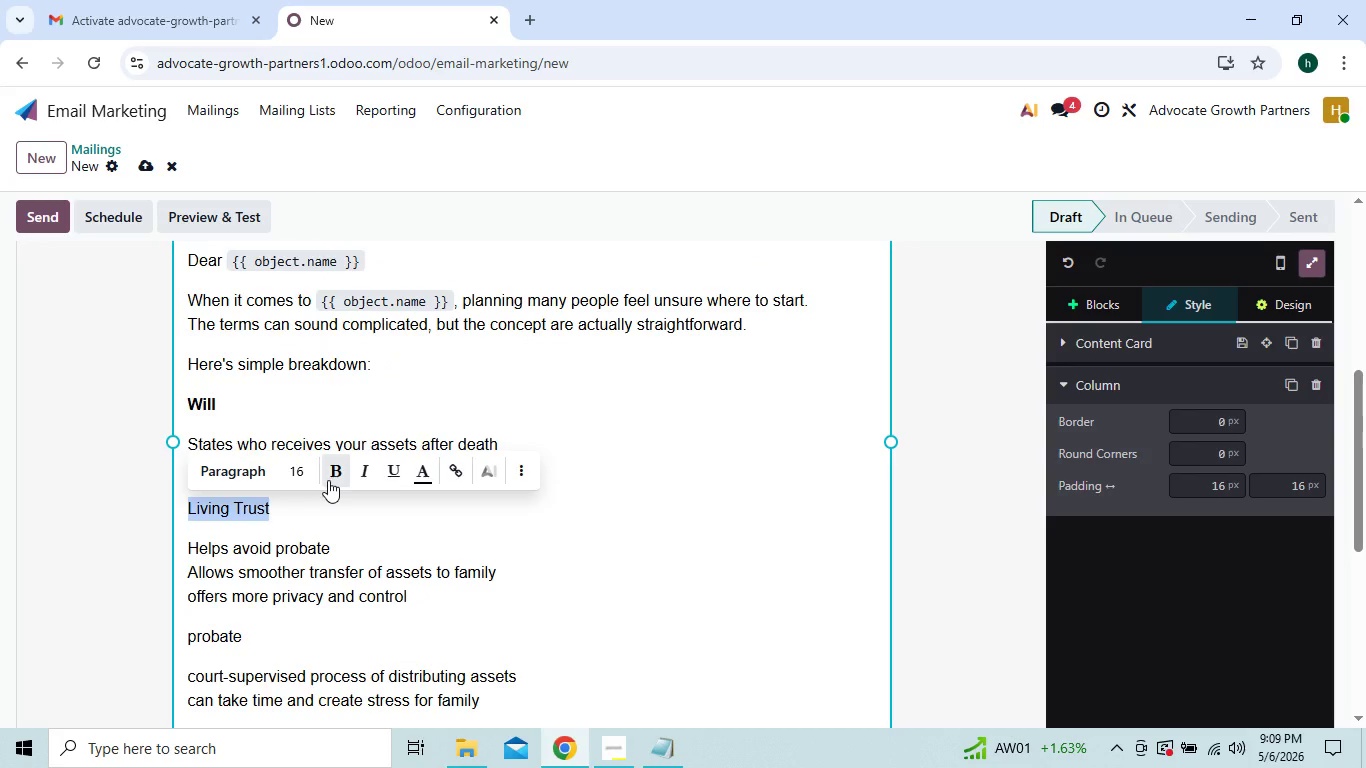 
left_click([328, 480])
 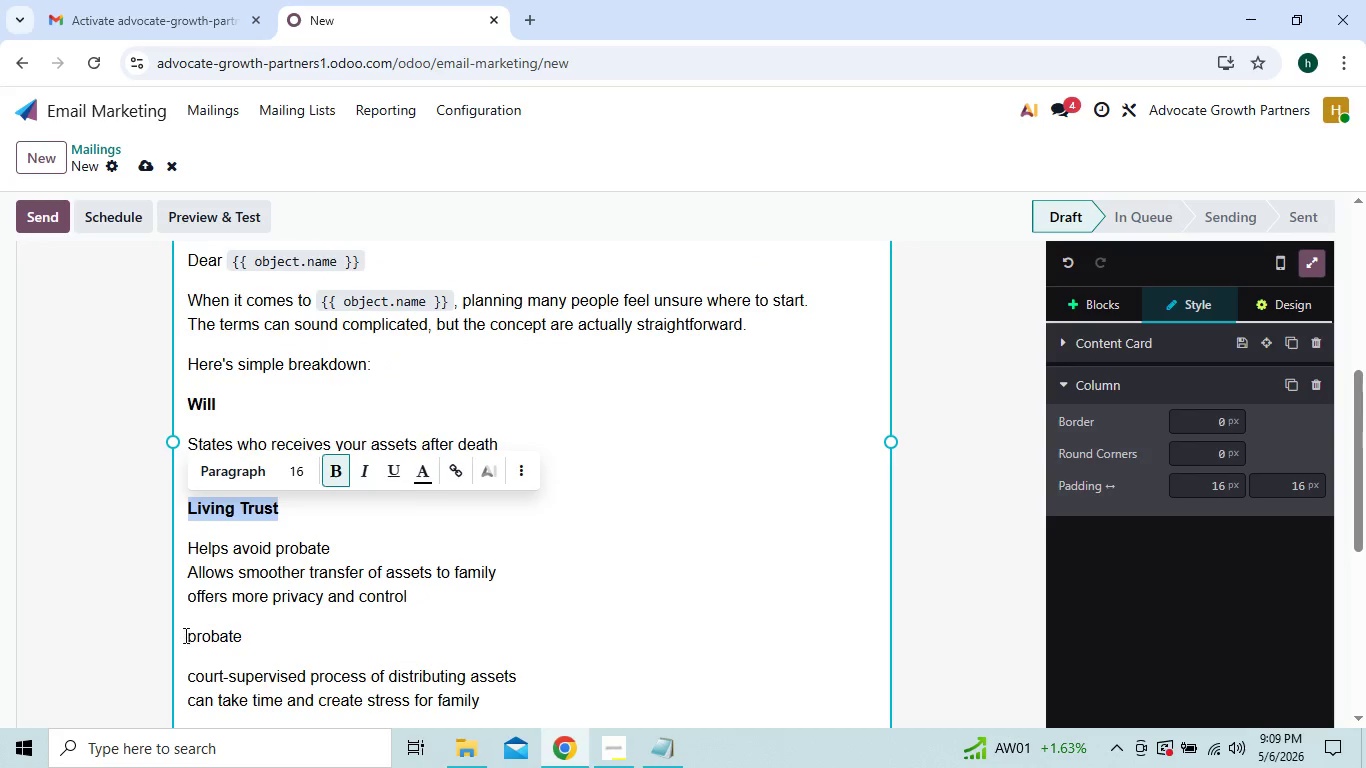 
left_click_drag(start_coordinate=[184, 635], to_coordinate=[240, 638])
 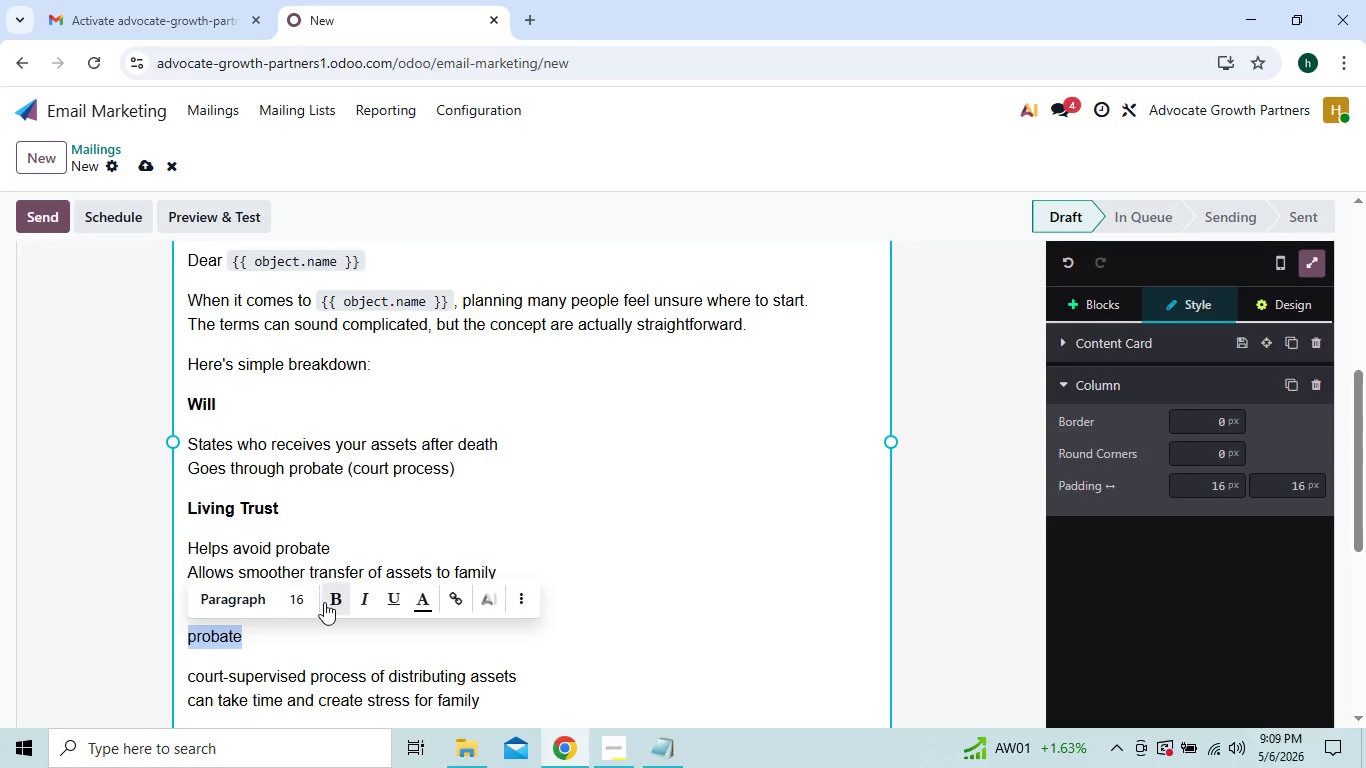 
left_click([330, 601])
 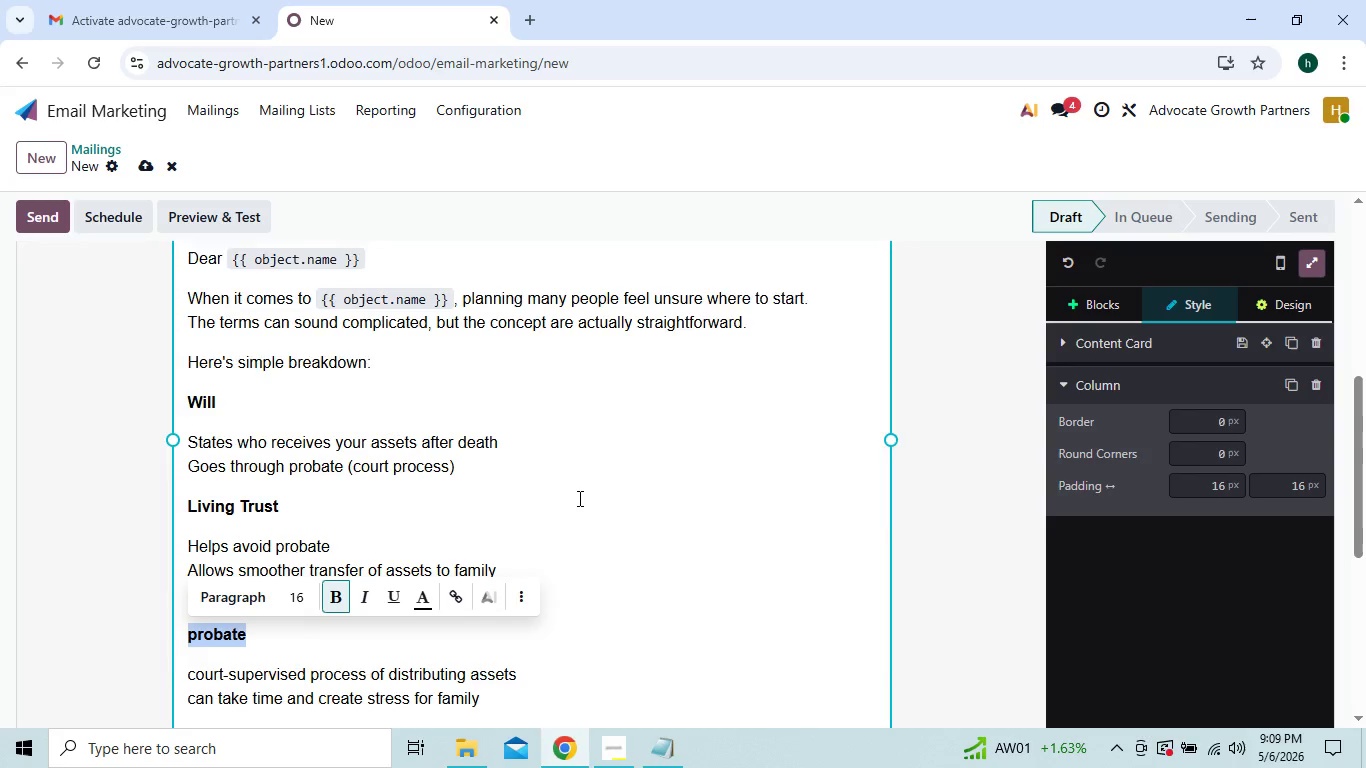 
wait(5.14)
 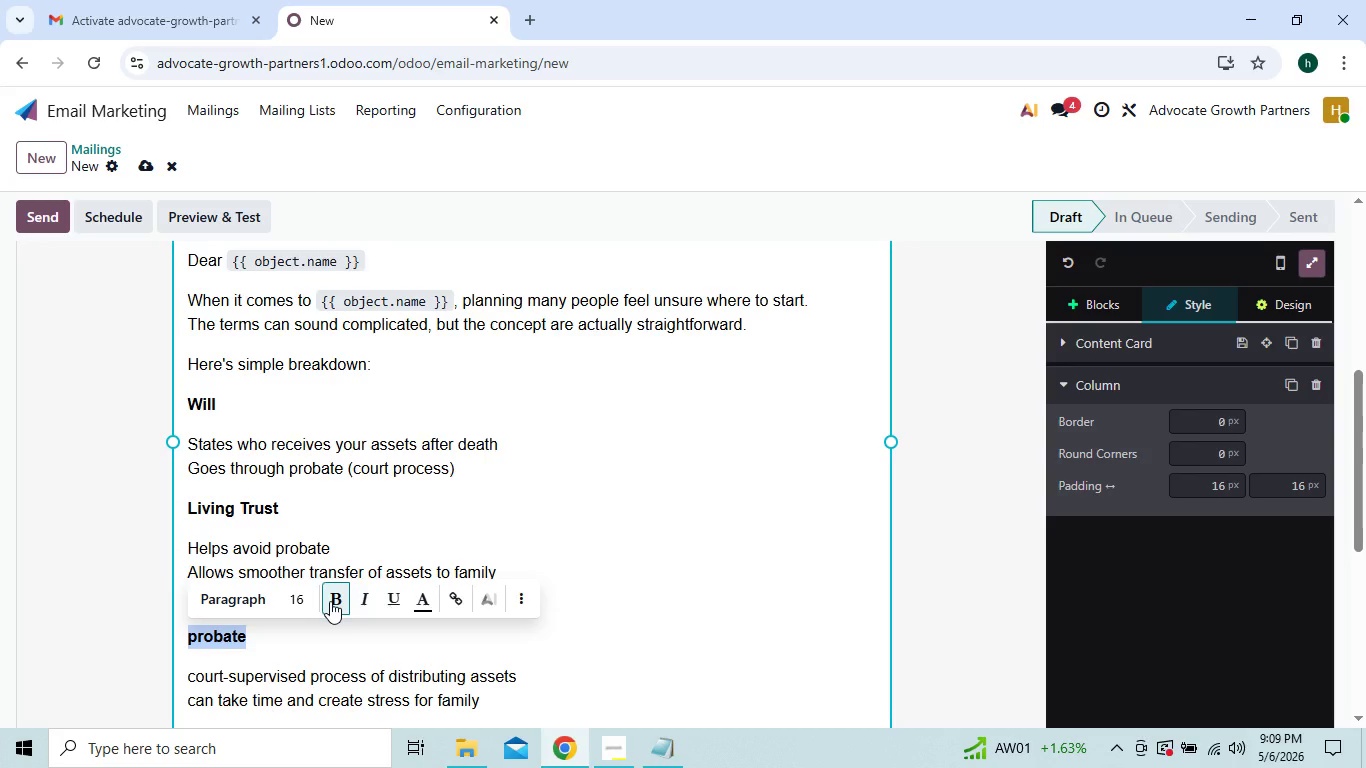 
left_click([615, 493])
 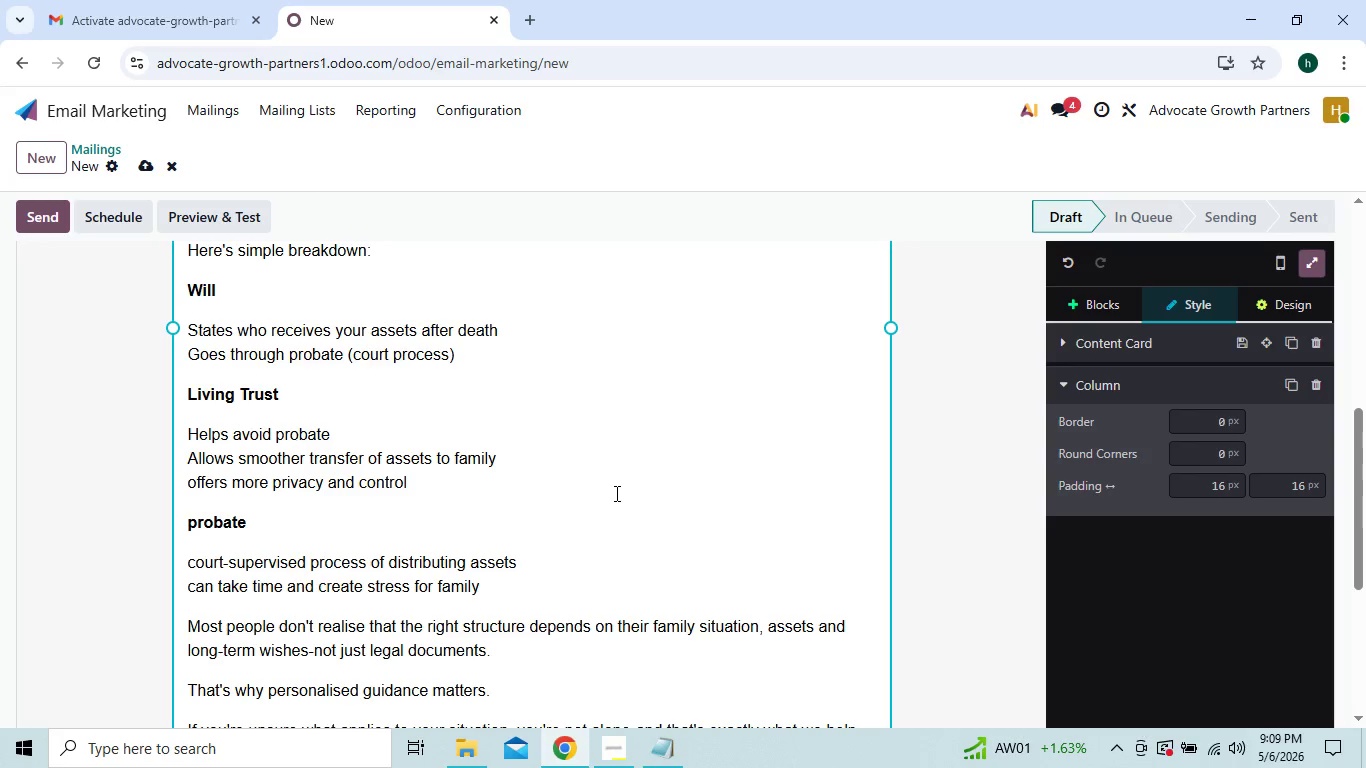 
wait(8.77)
 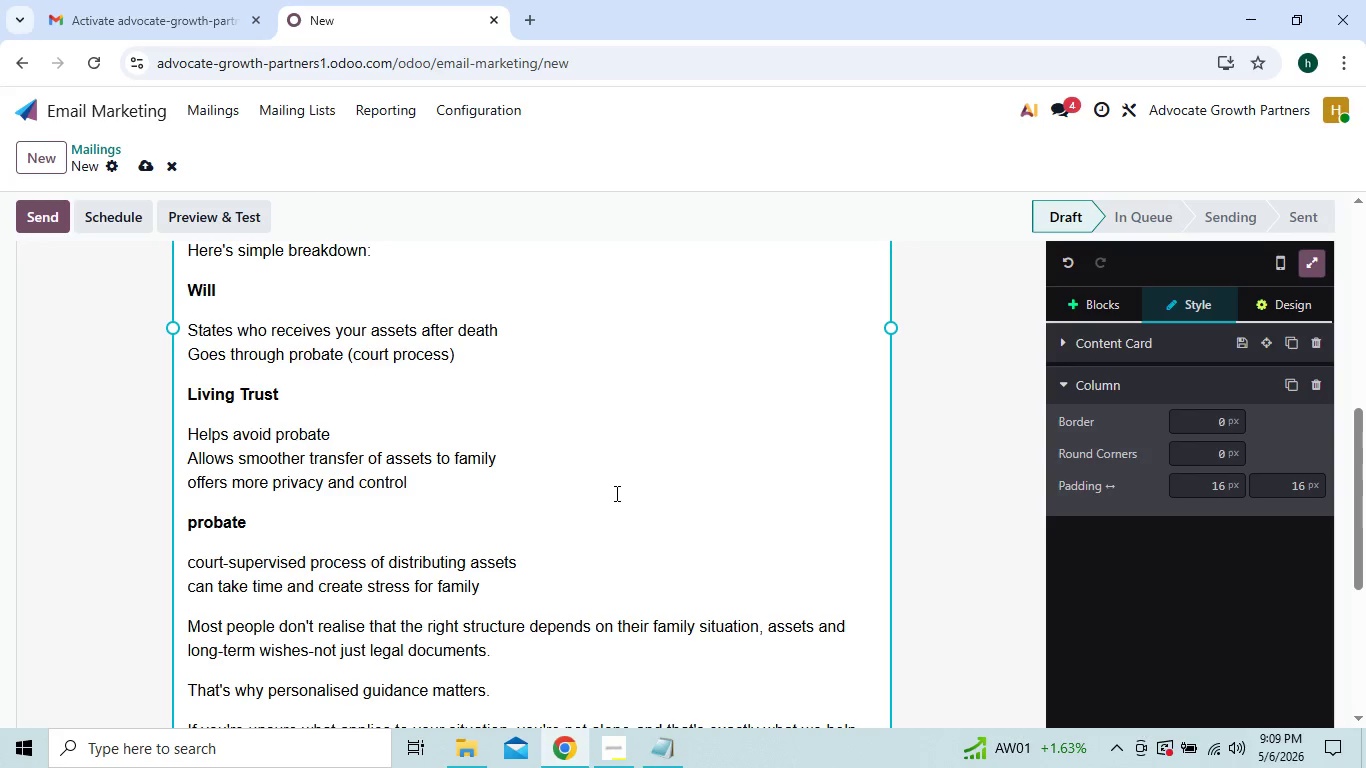 
left_click([142, 164])
 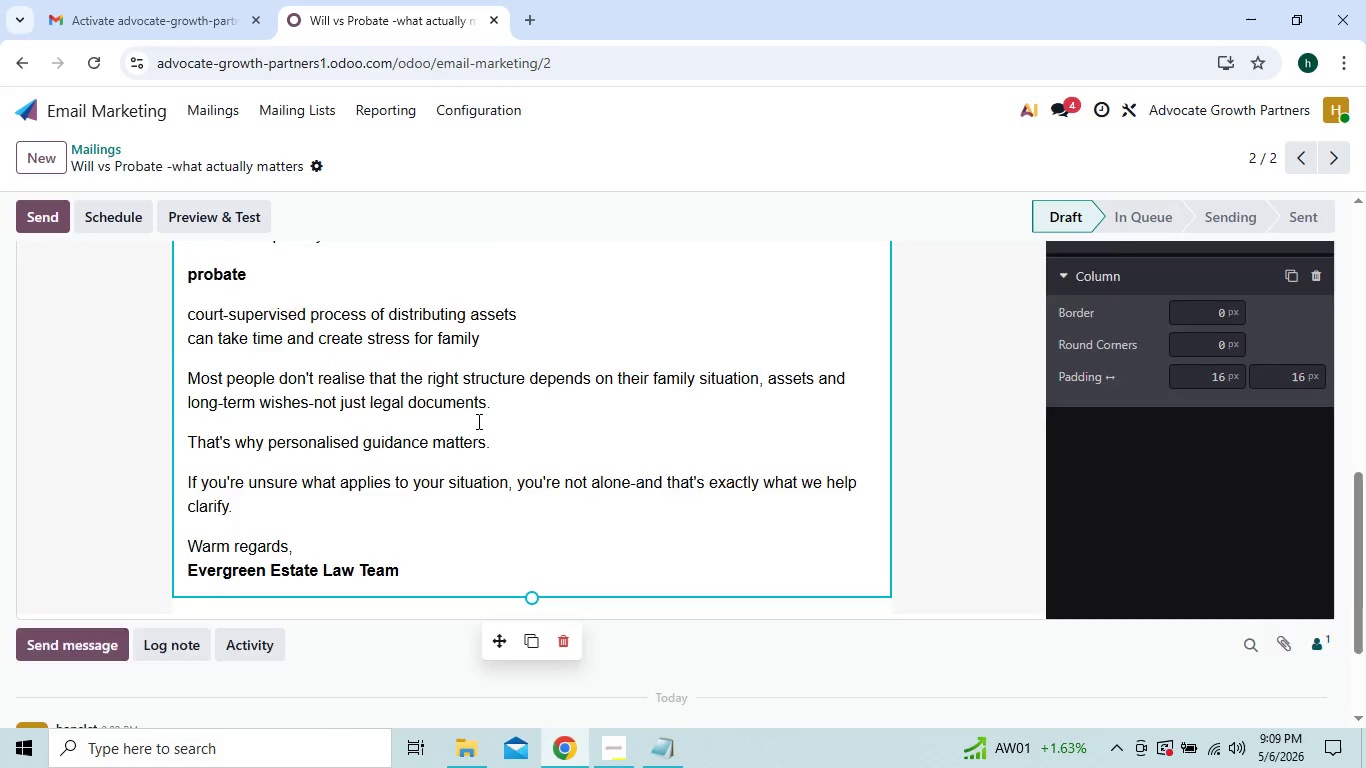 
wait(27.34)
 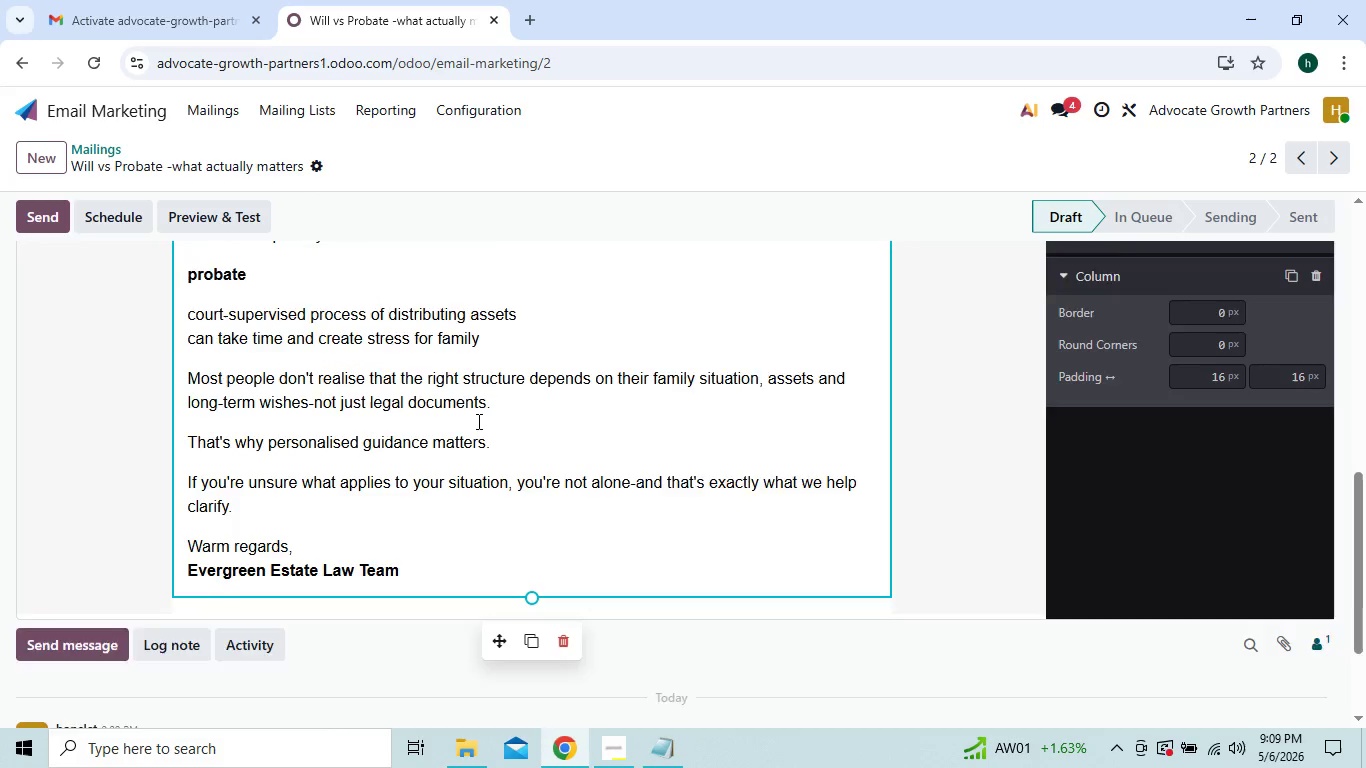 
left_click_drag(start_coordinate=[189, 470], to_coordinate=[422, 486])
 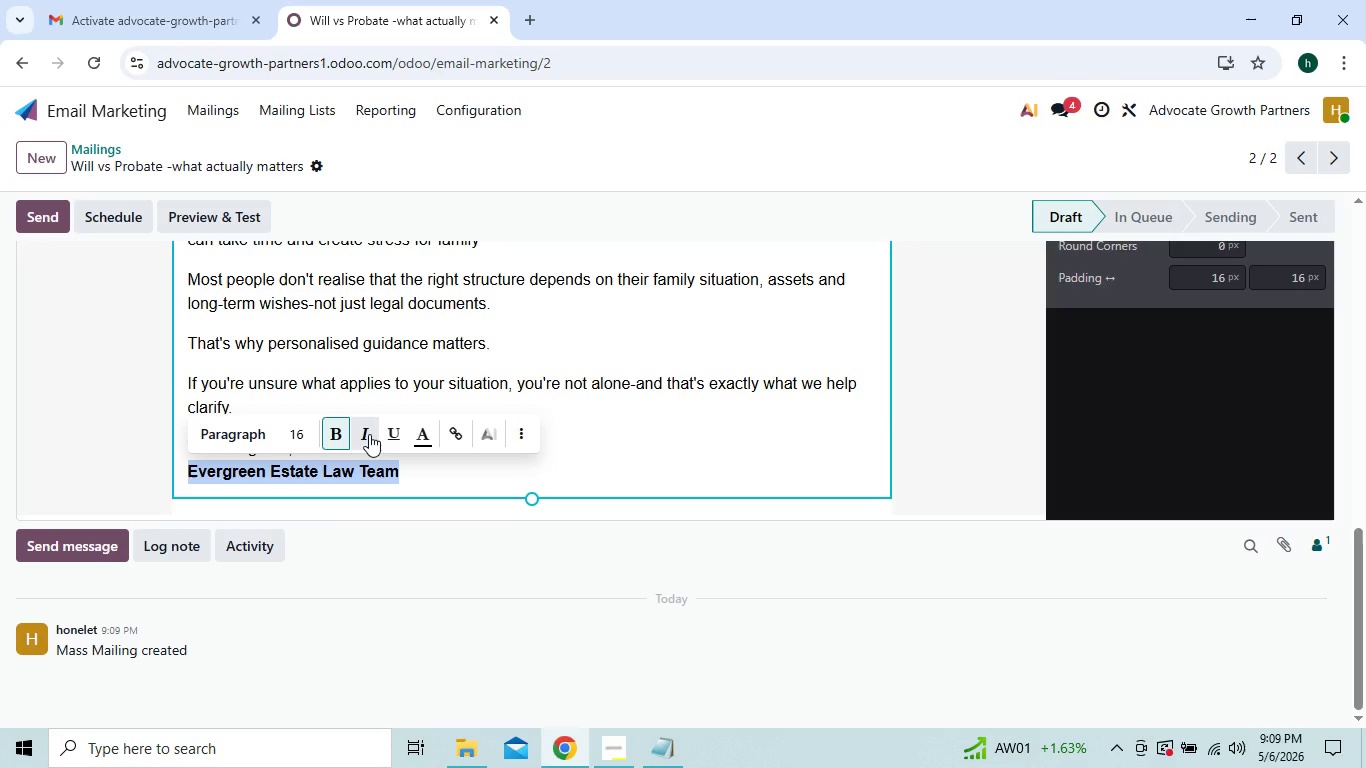 
left_click([369, 434])
 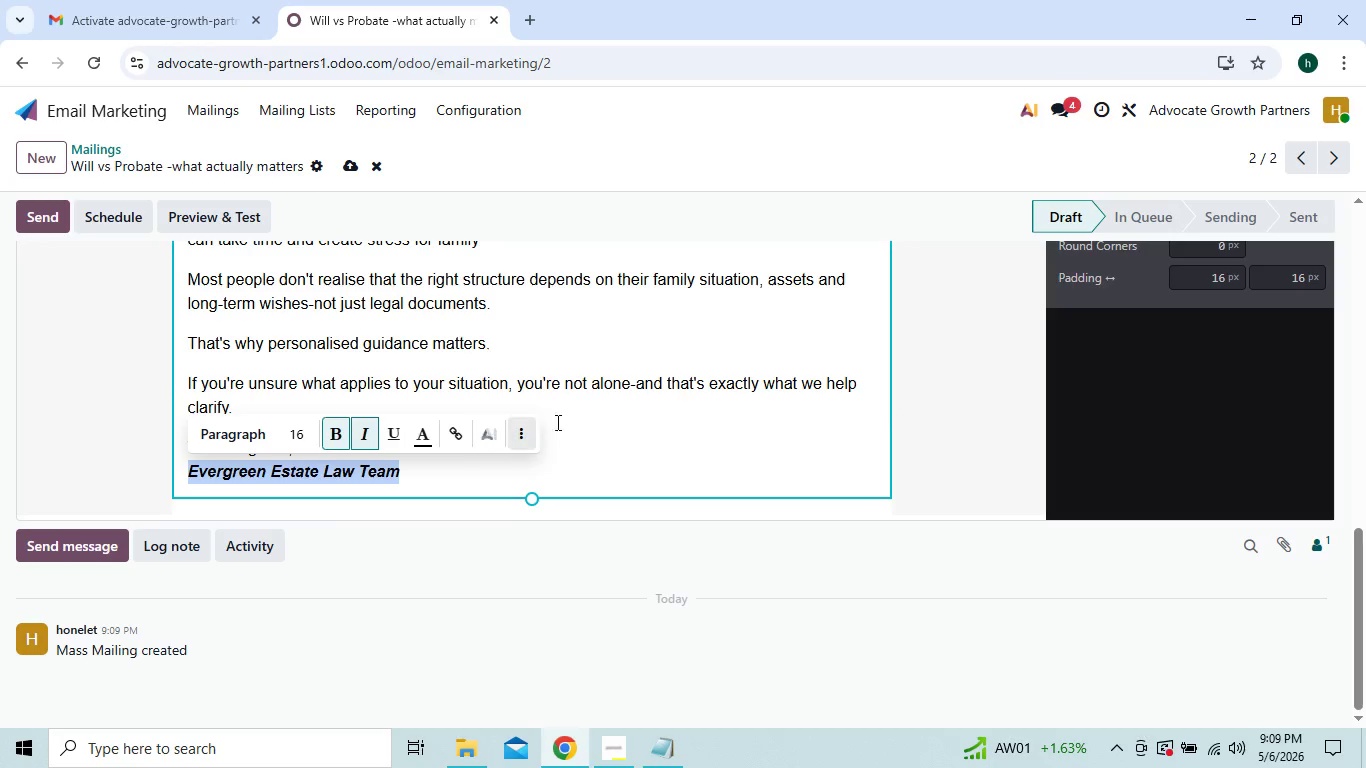 
left_click([635, 431])
 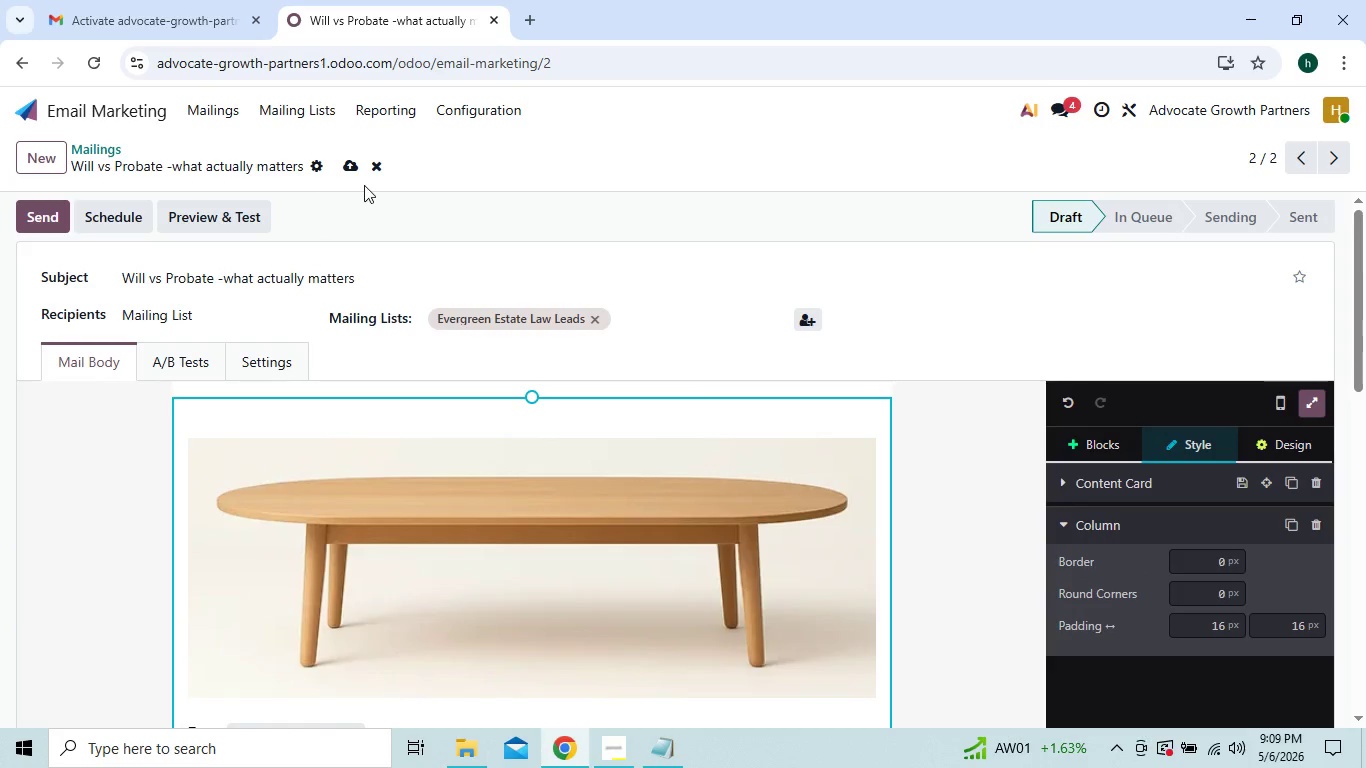 
left_click([352, 173])
 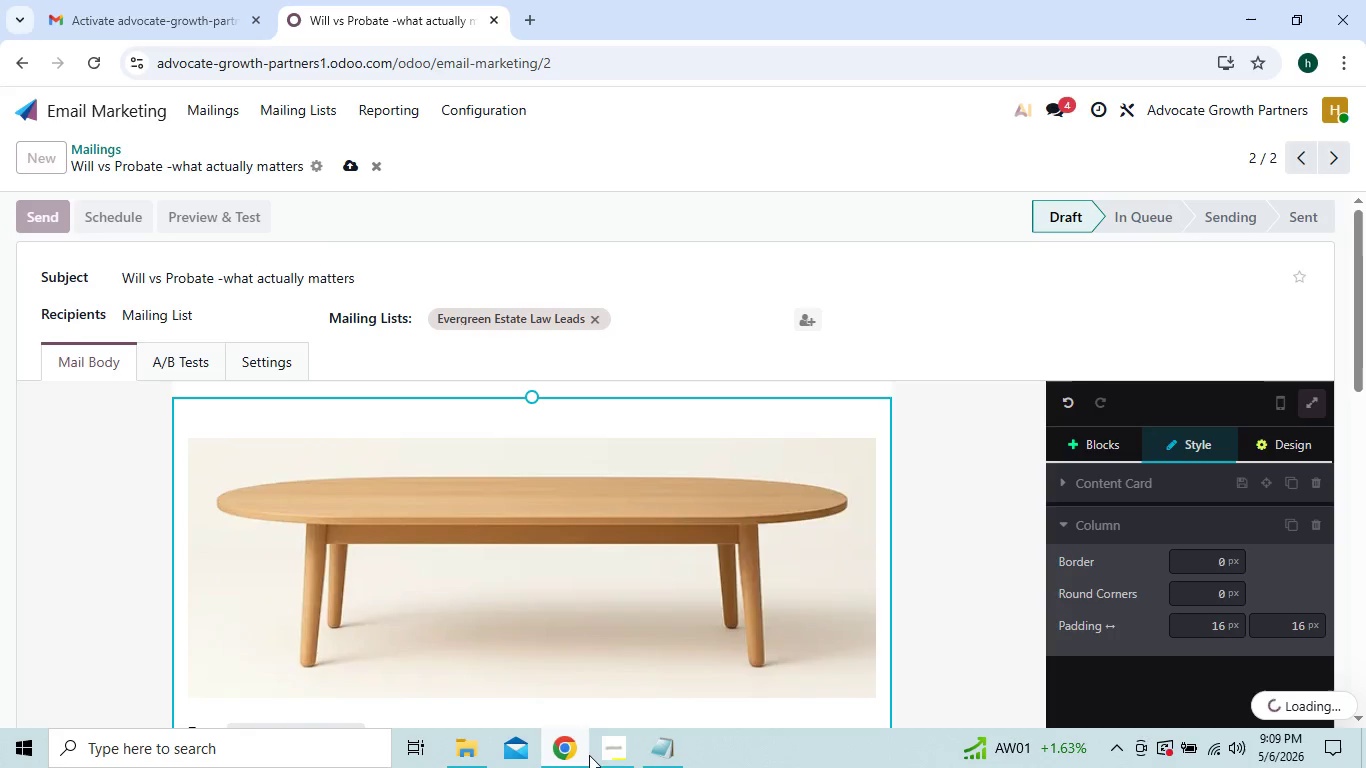 
mouse_move([603, 734])
 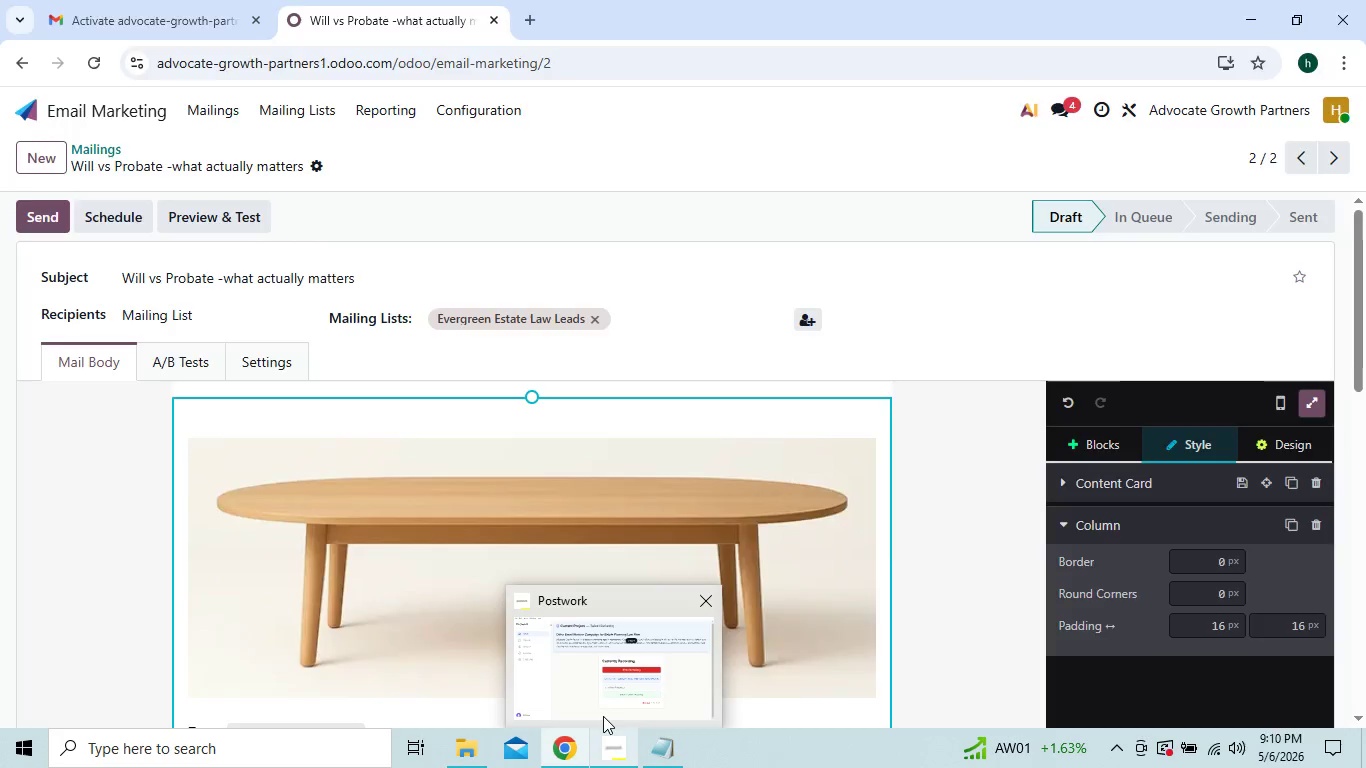 
left_click([603, 716])